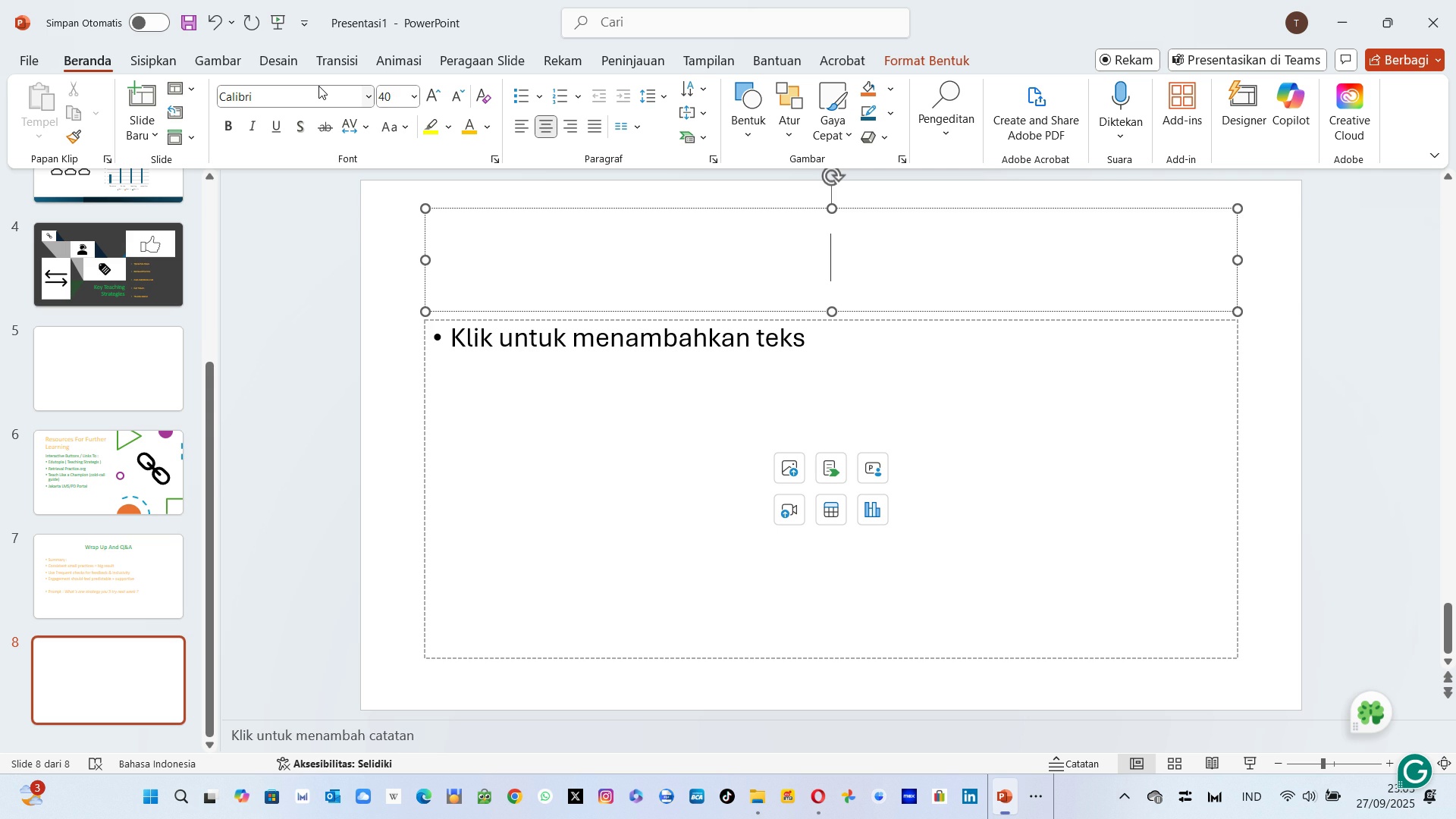 
key(Alt+AltLeft)
 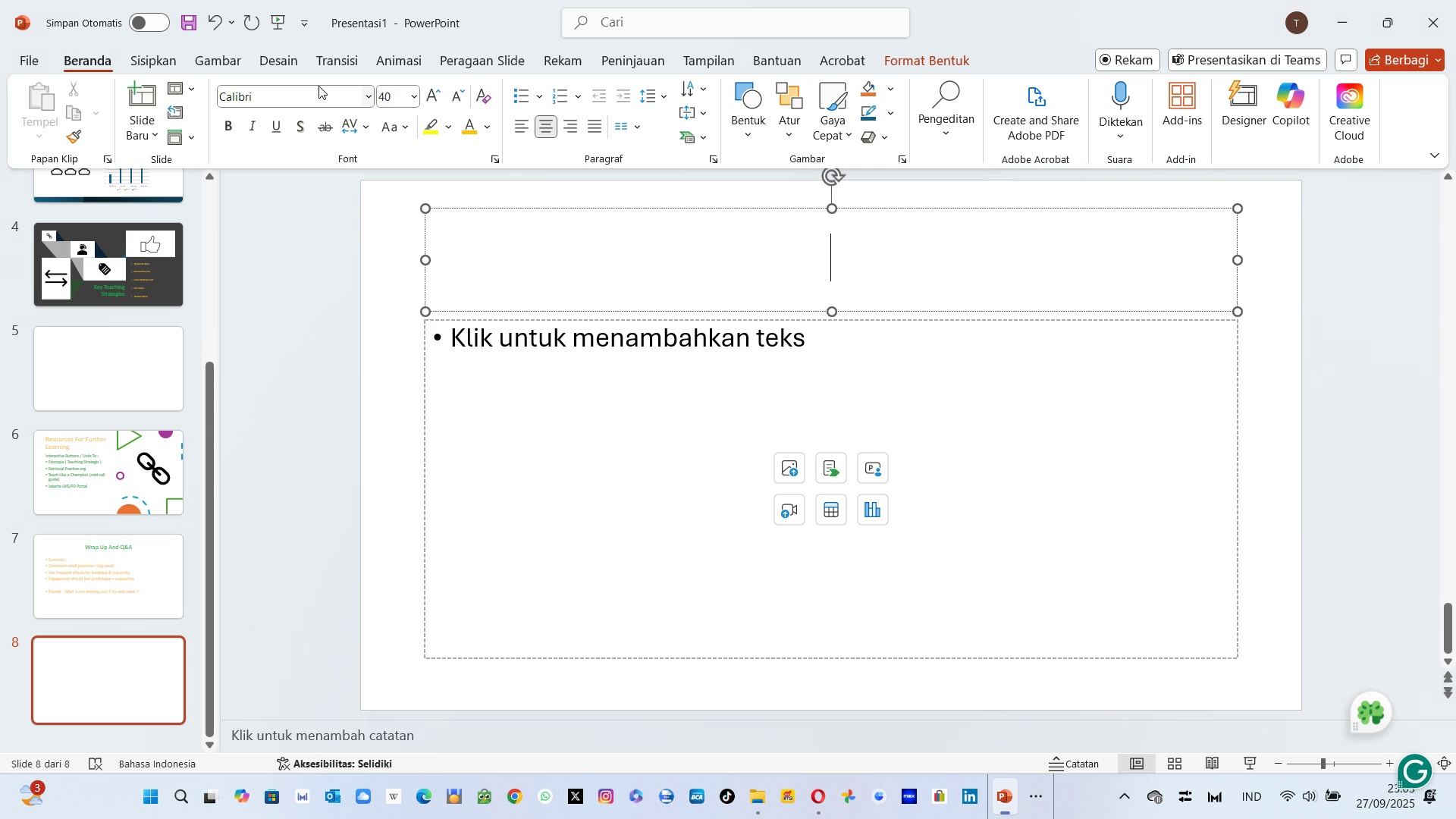 
key(Alt+Tab)
 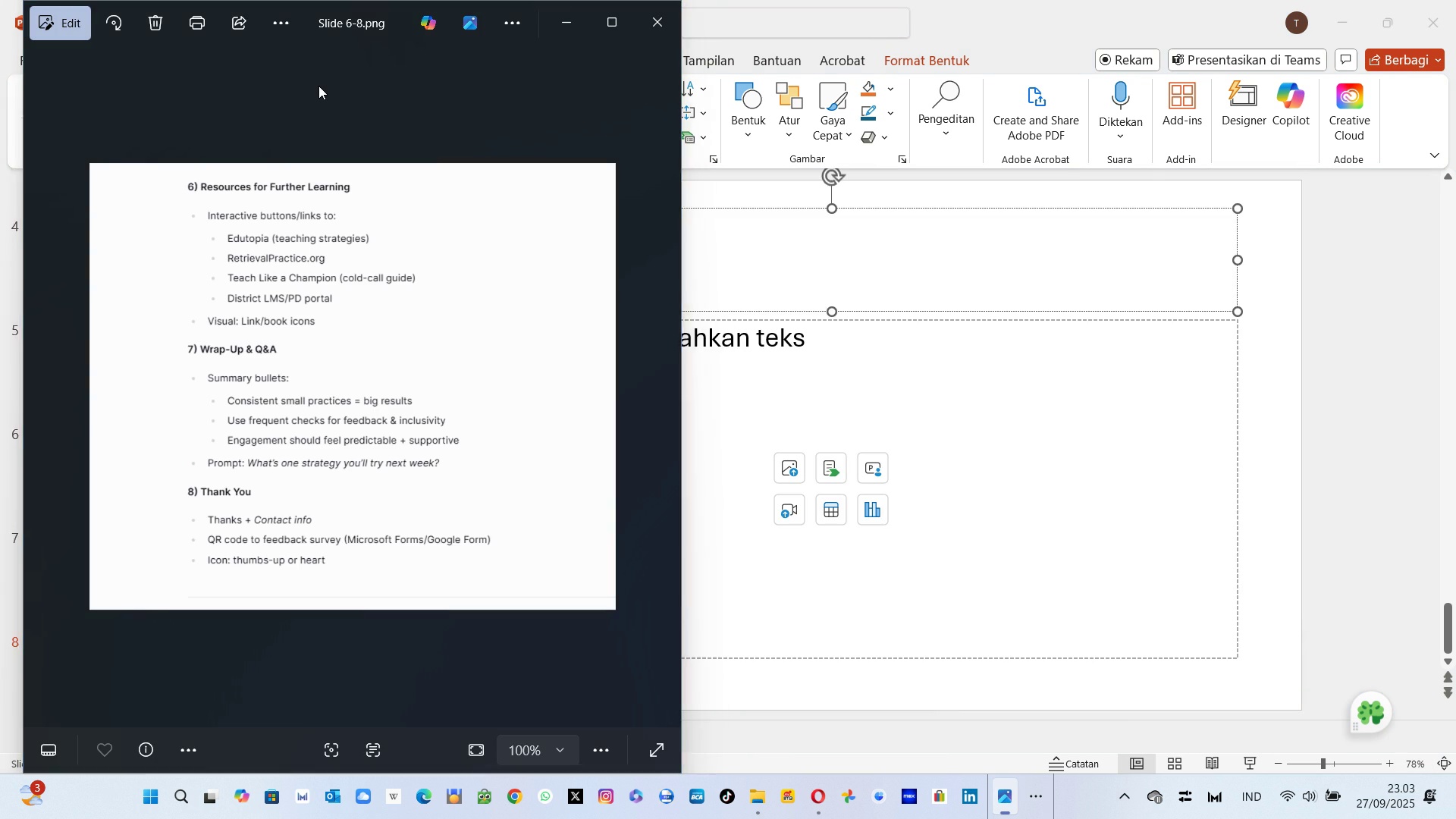 
key(Alt+AltLeft)
 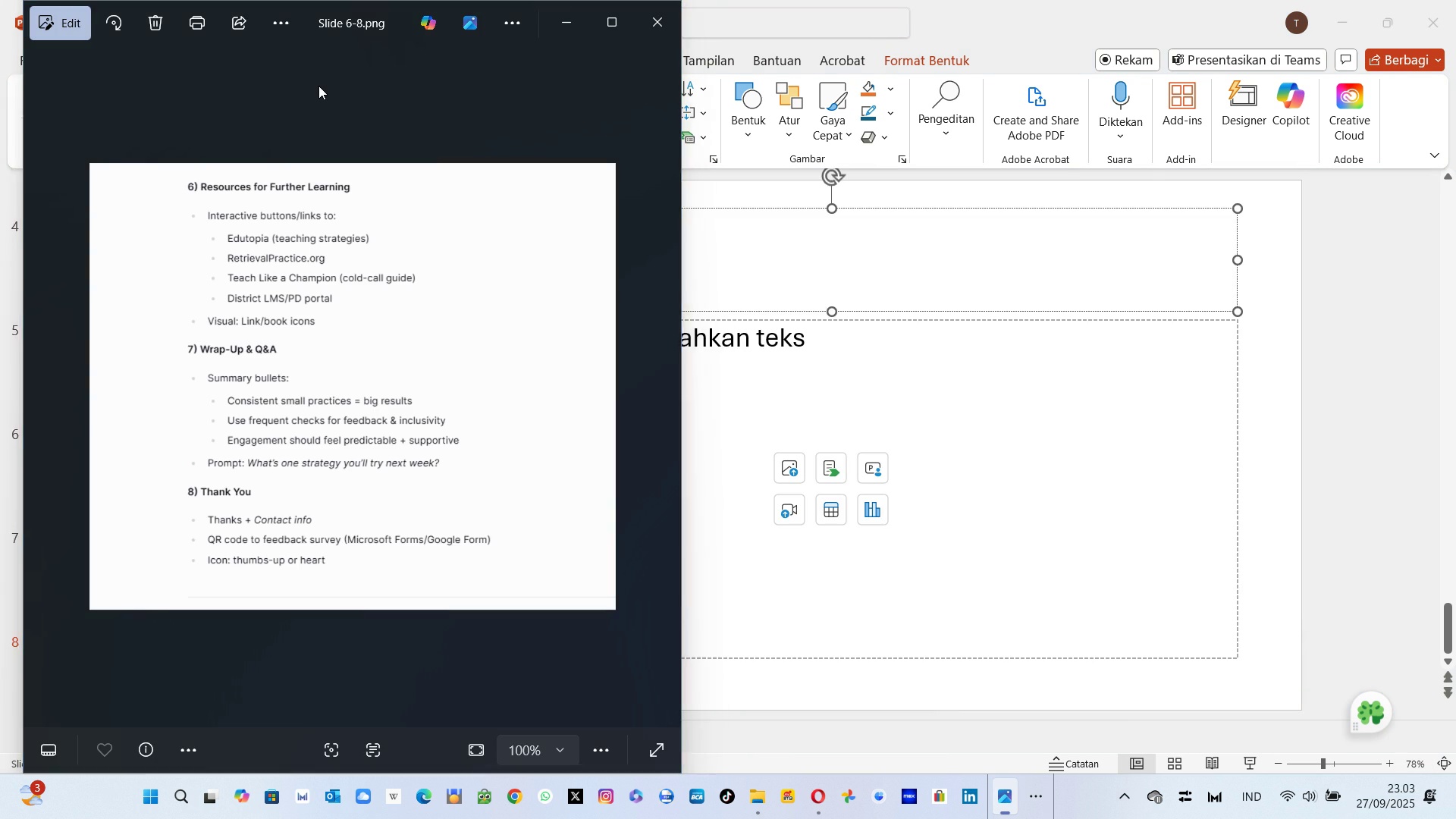 
key(Tab)
type(THa)
key(Backspace)
key(Backspace)
key(Backspace)
 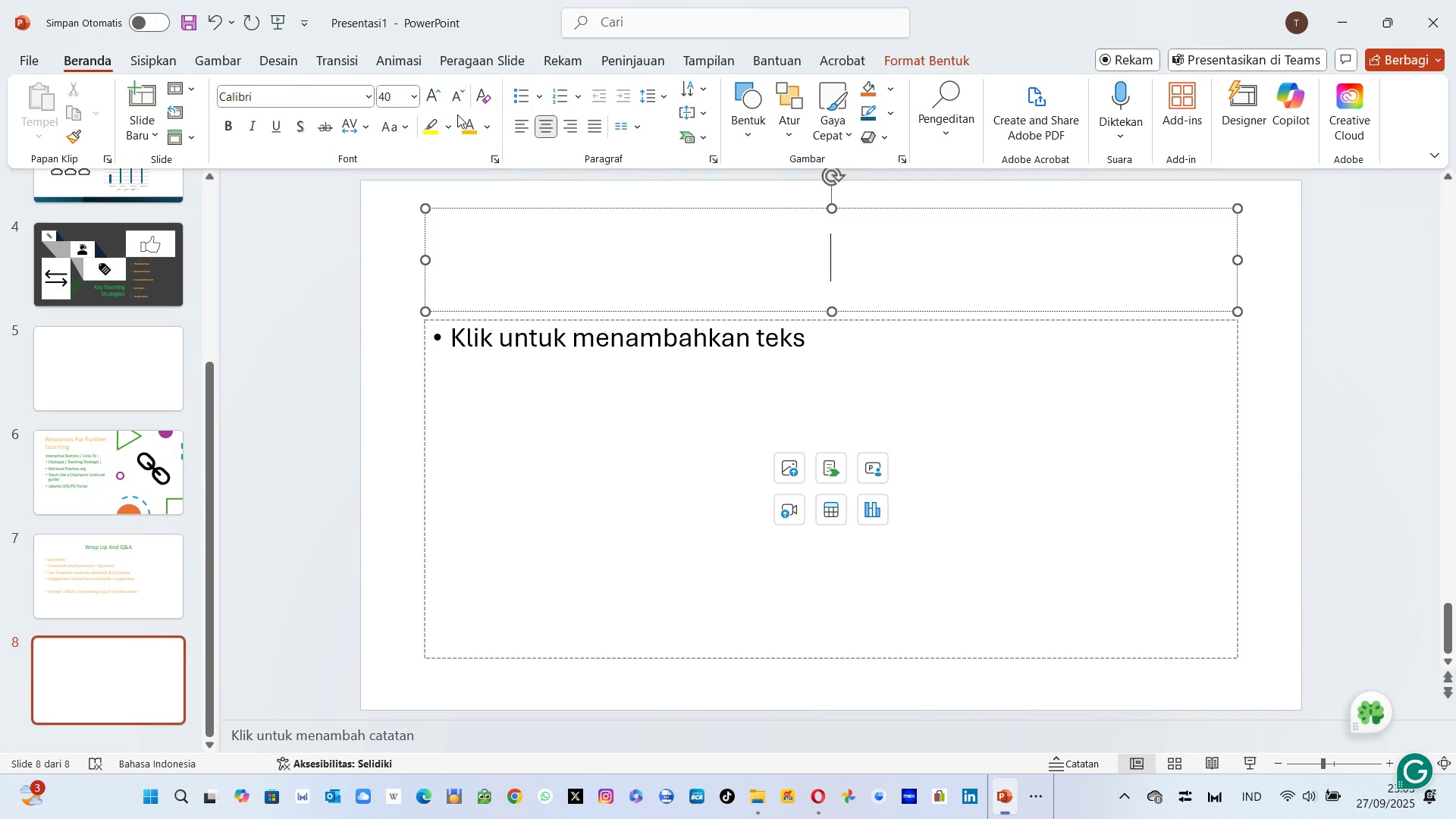 
left_click([464, 123])
 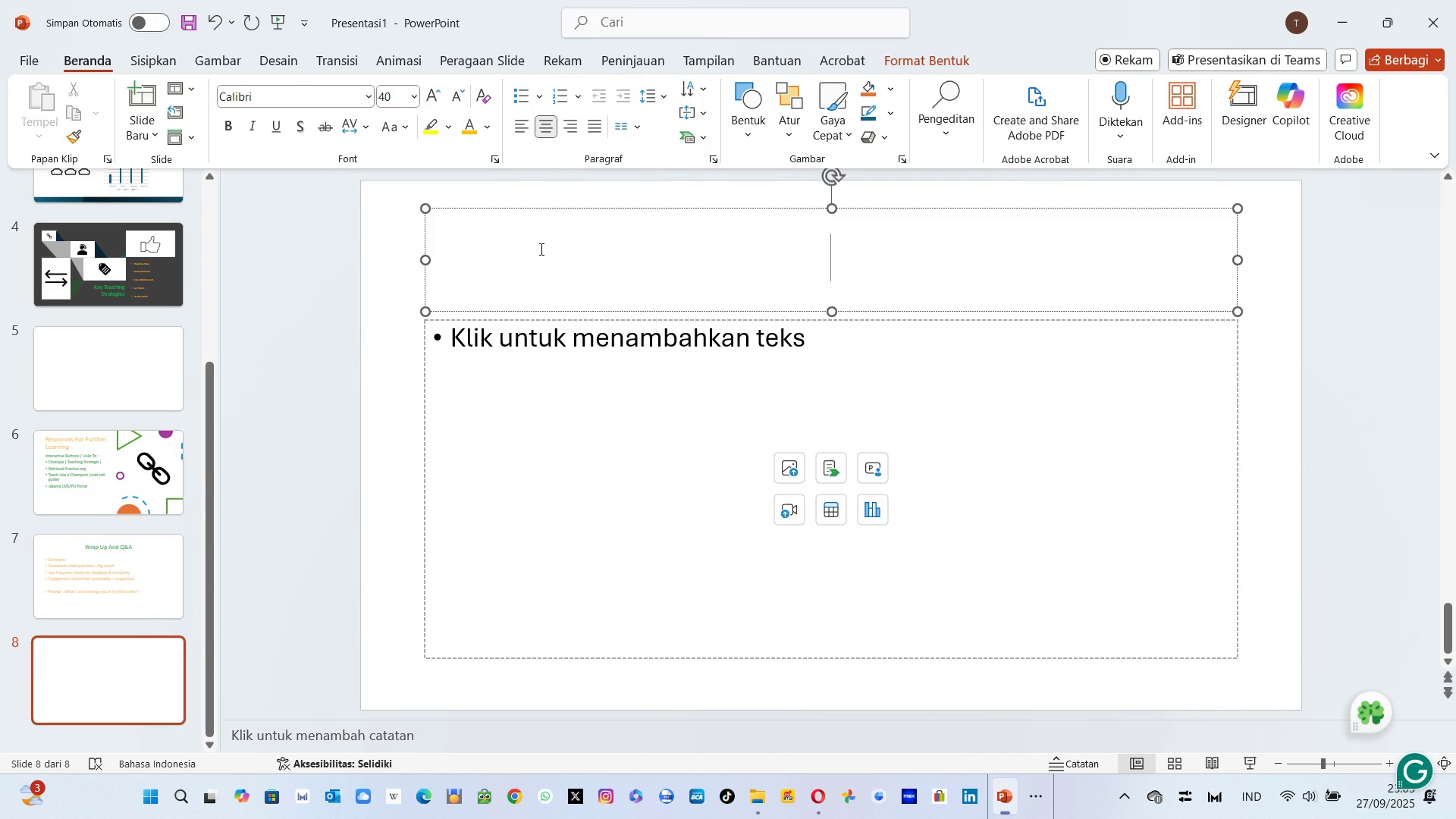 
type(Thank Yu)
key(Backspace)
type(ou)
 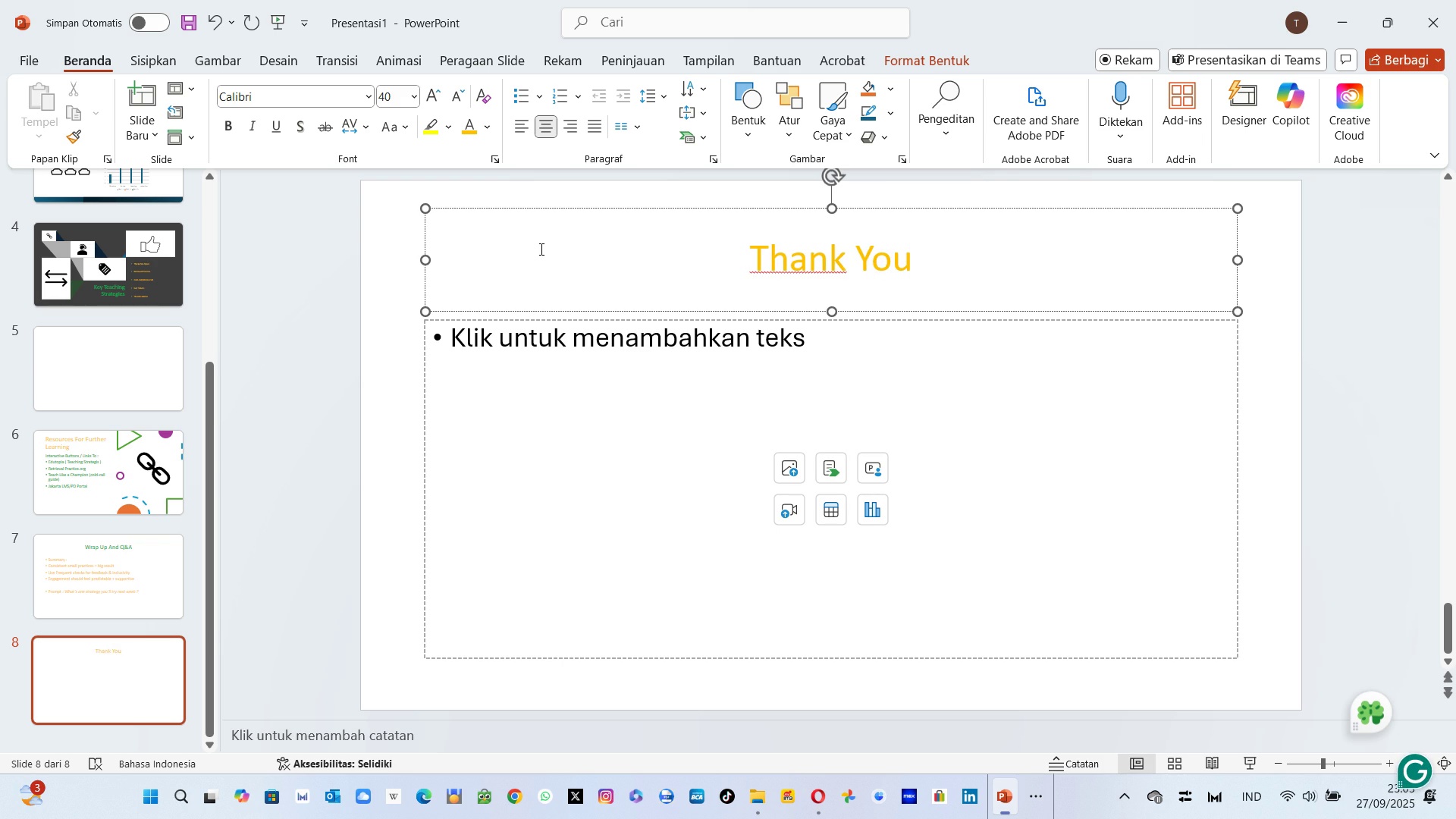 
key(Alt+AltLeft)
 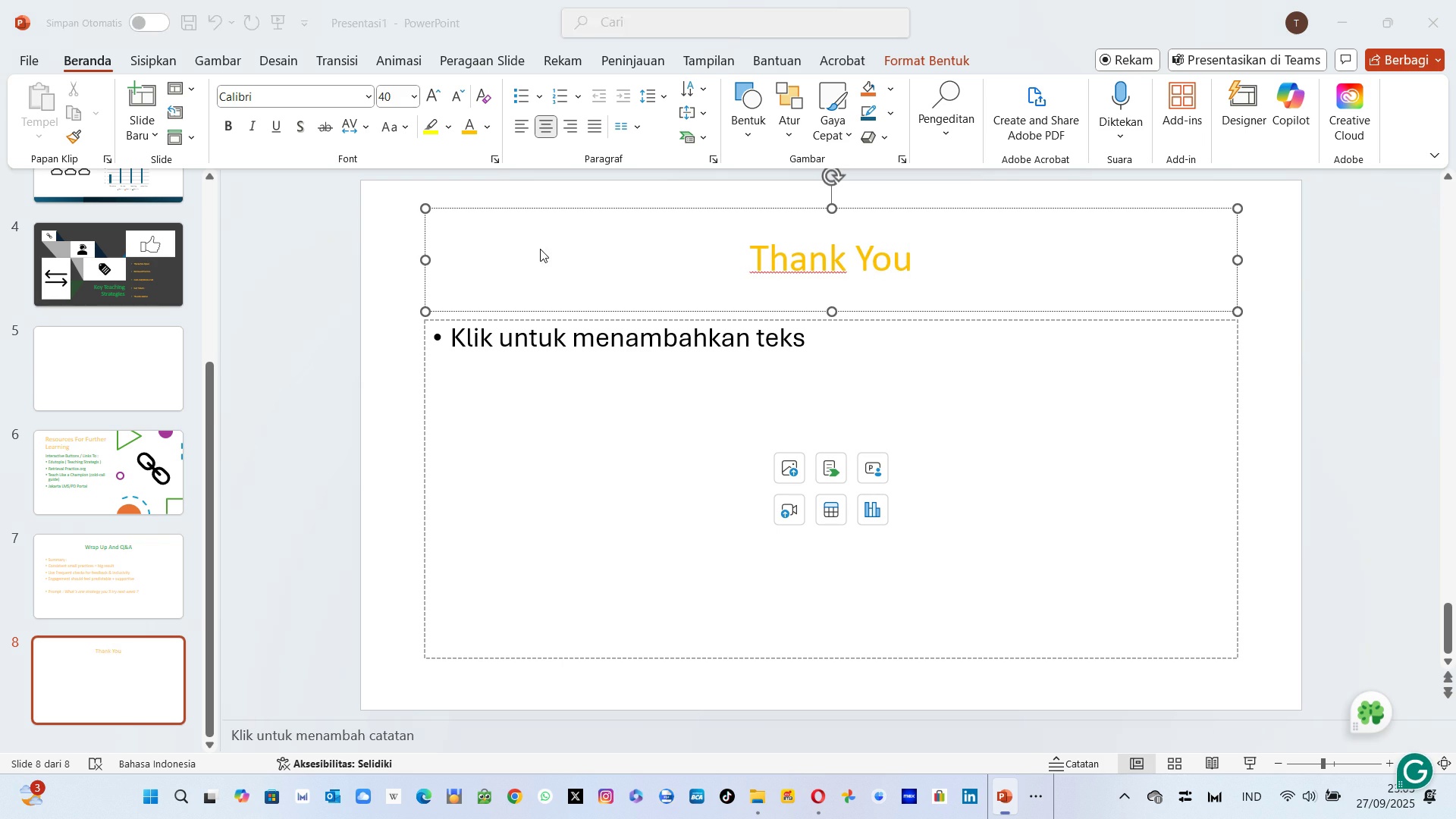 
key(Alt+Tab)
 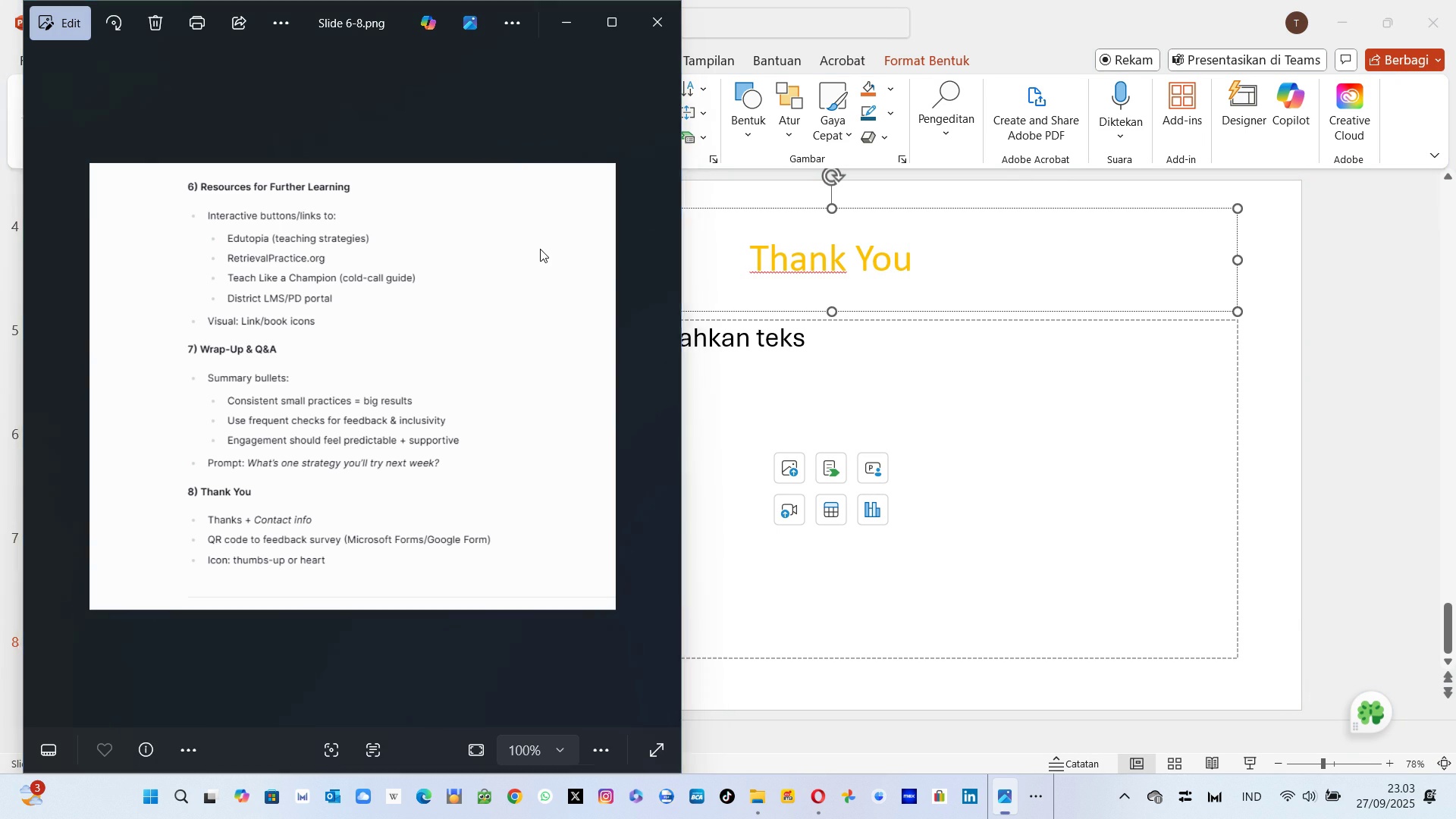 
key(Alt+Tab)
 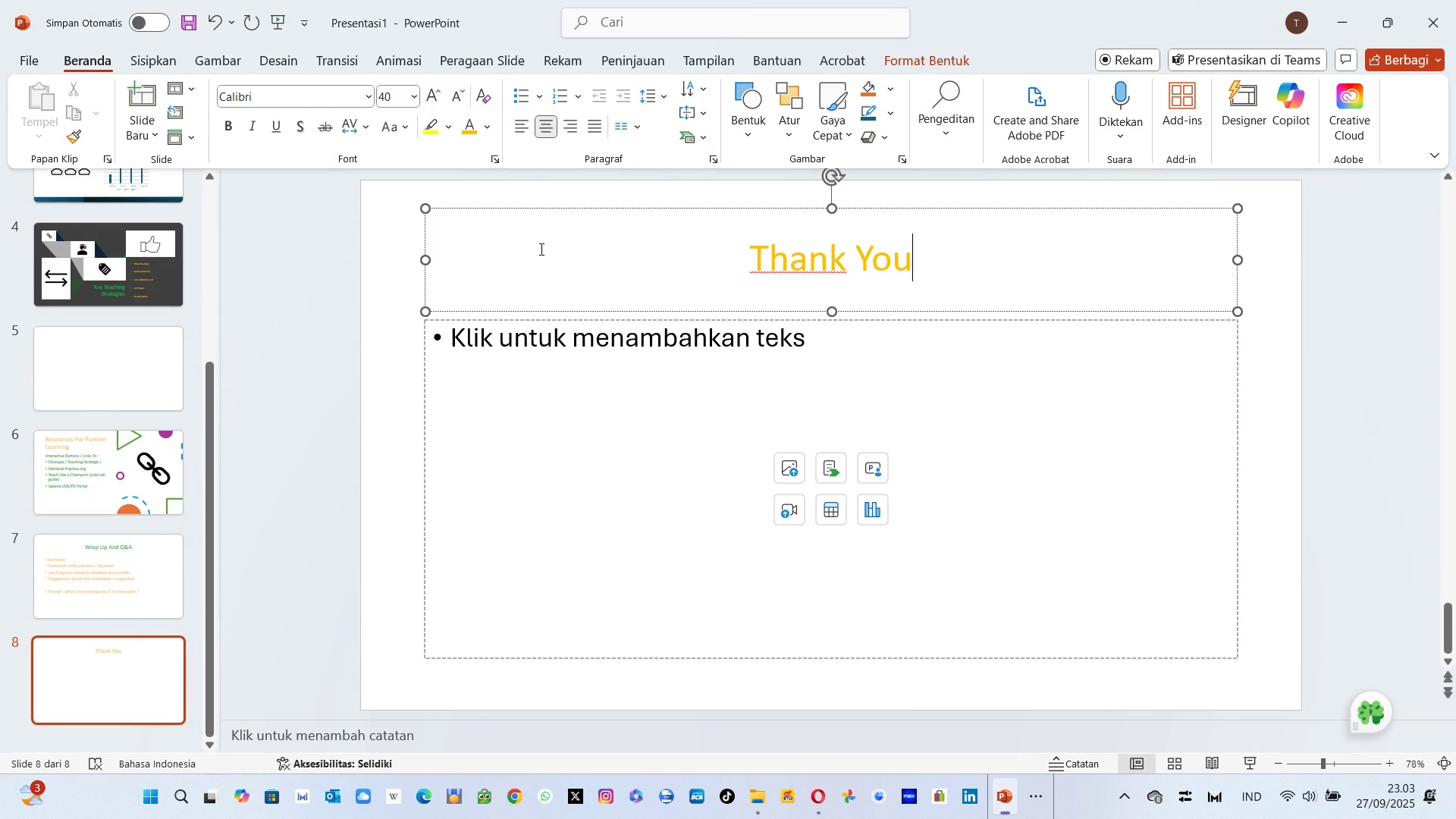 
key(Space)
 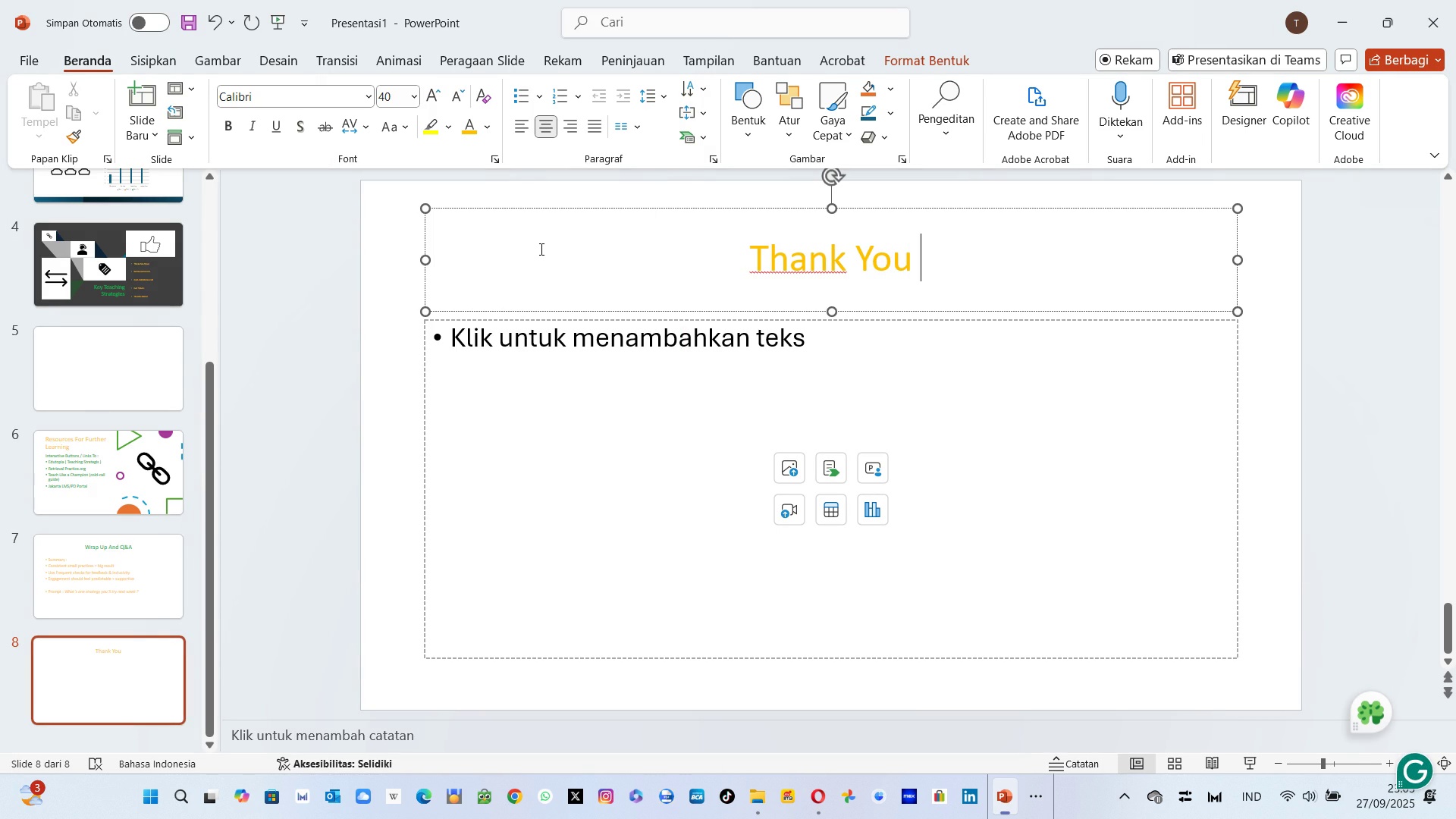 
key(Shift+Equal)
 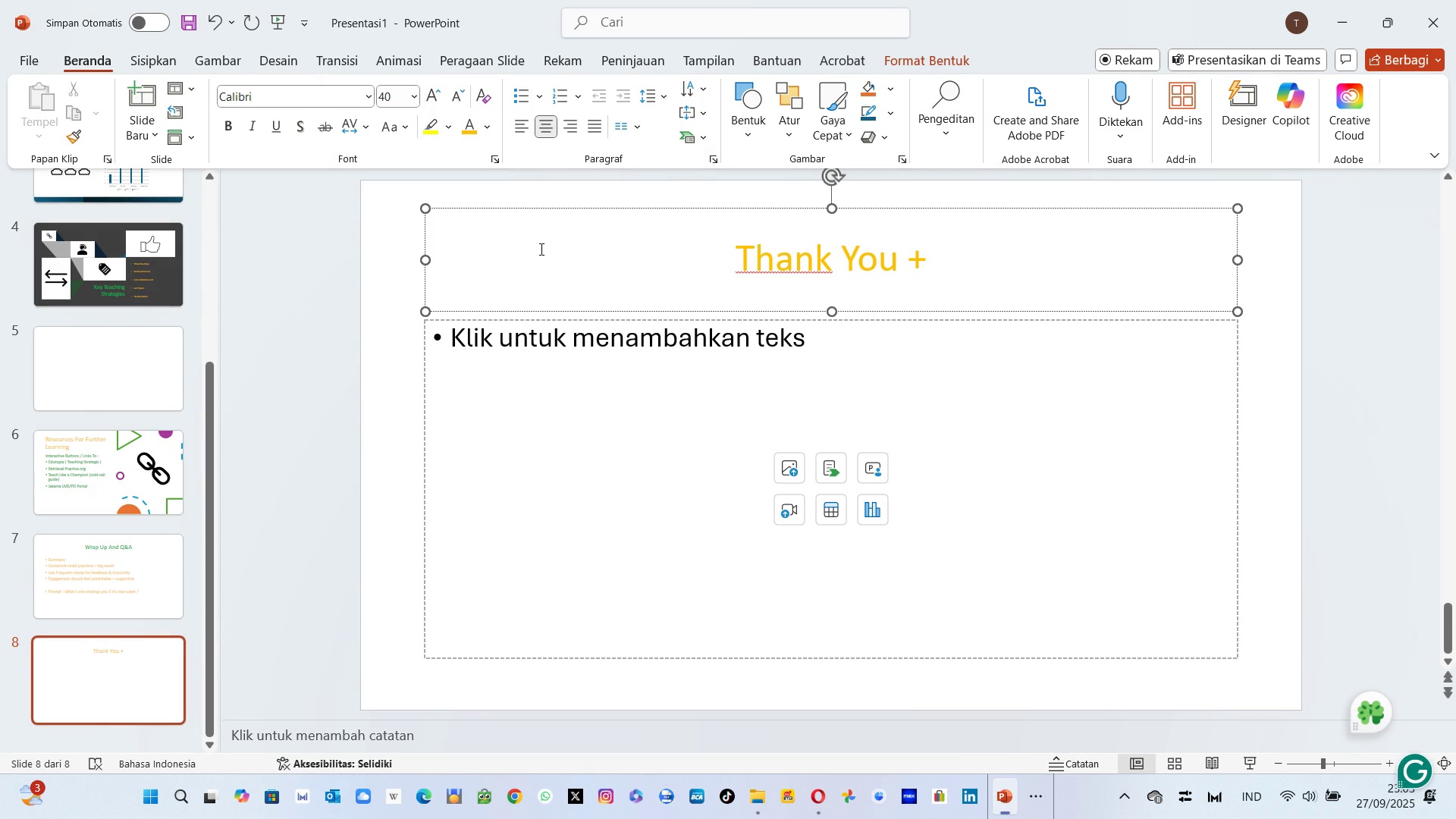 
key(Alt+AltLeft)
 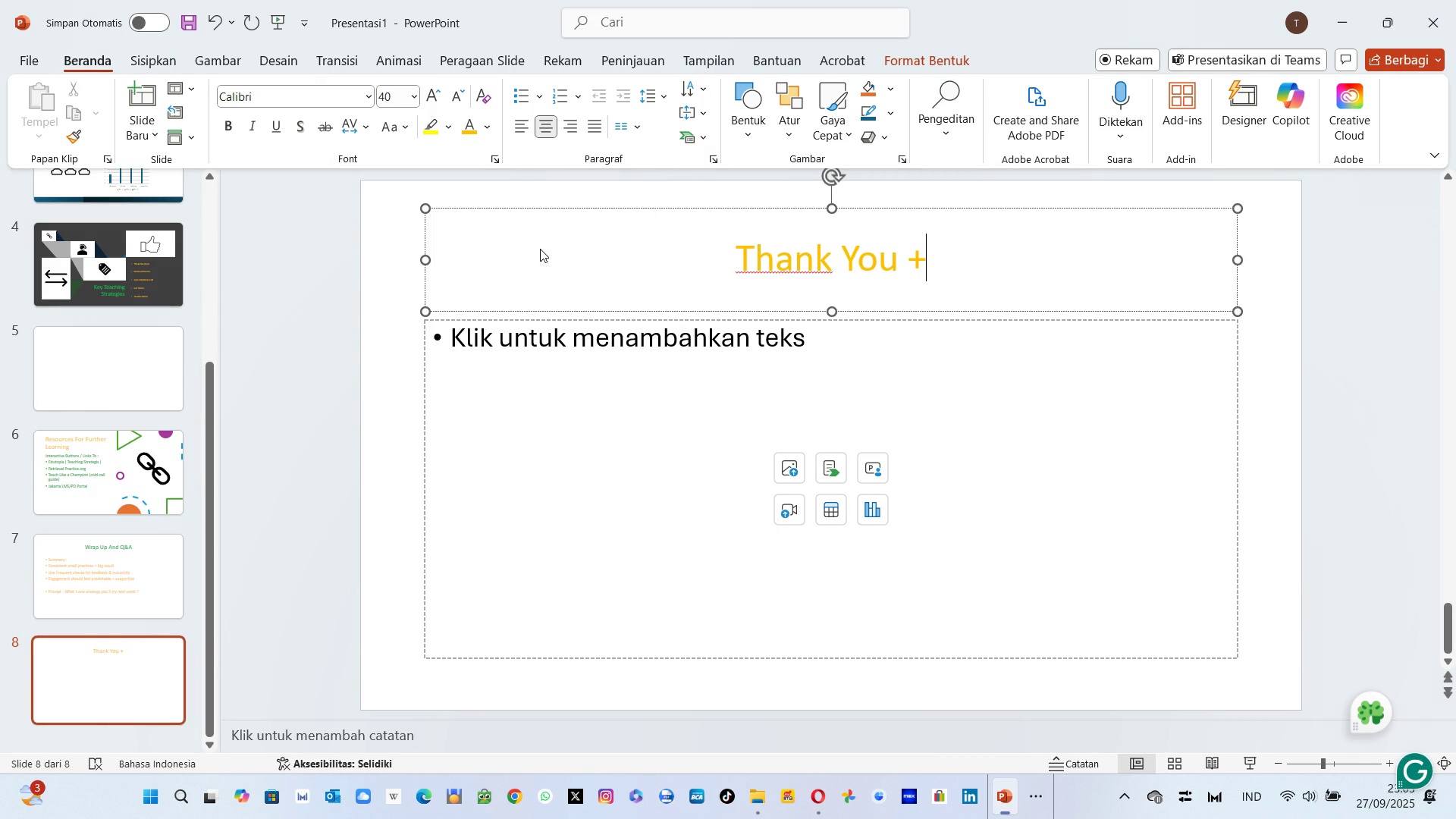 
key(Alt+Tab)
 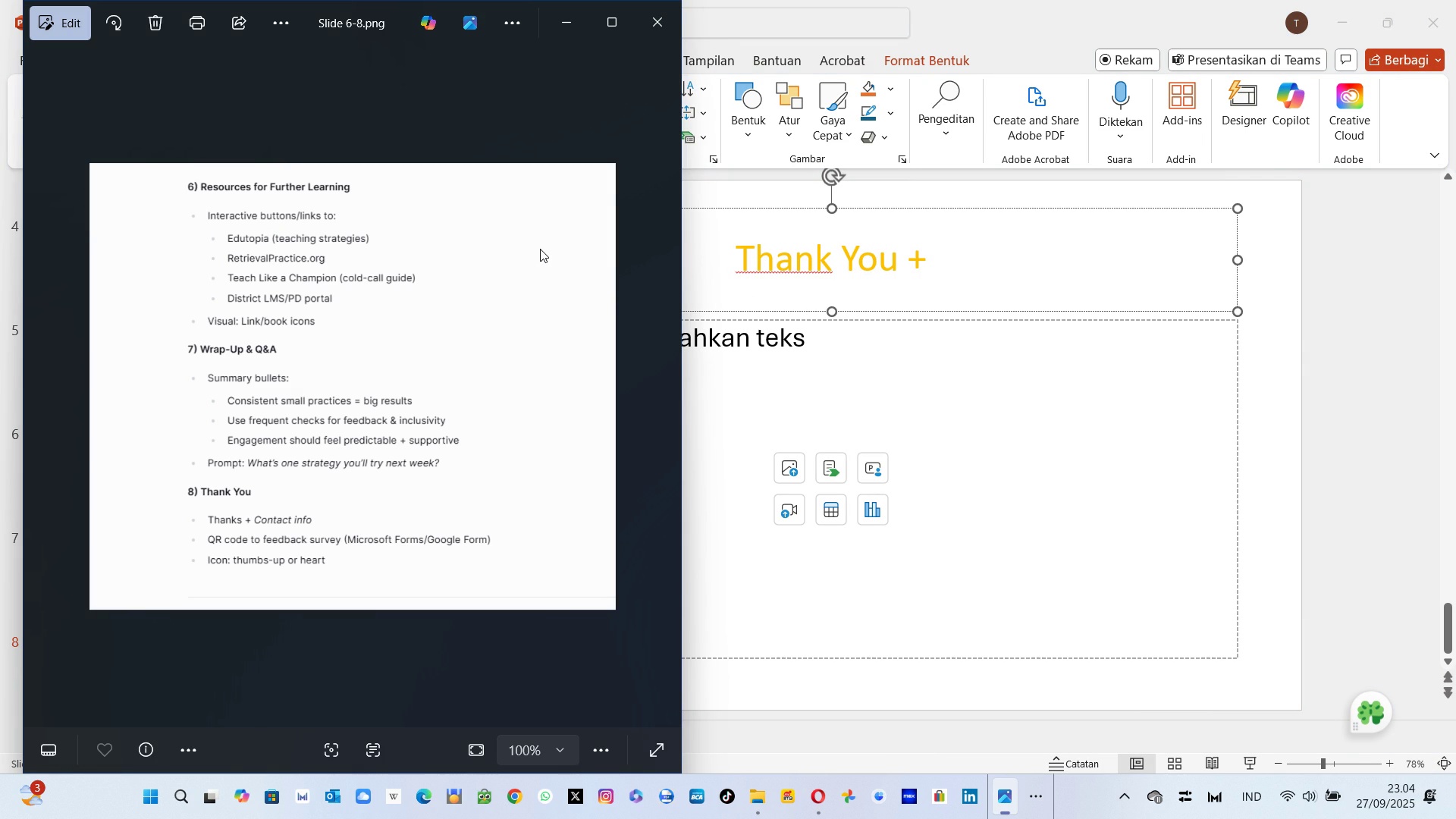 
key(Alt+AltLeft)
 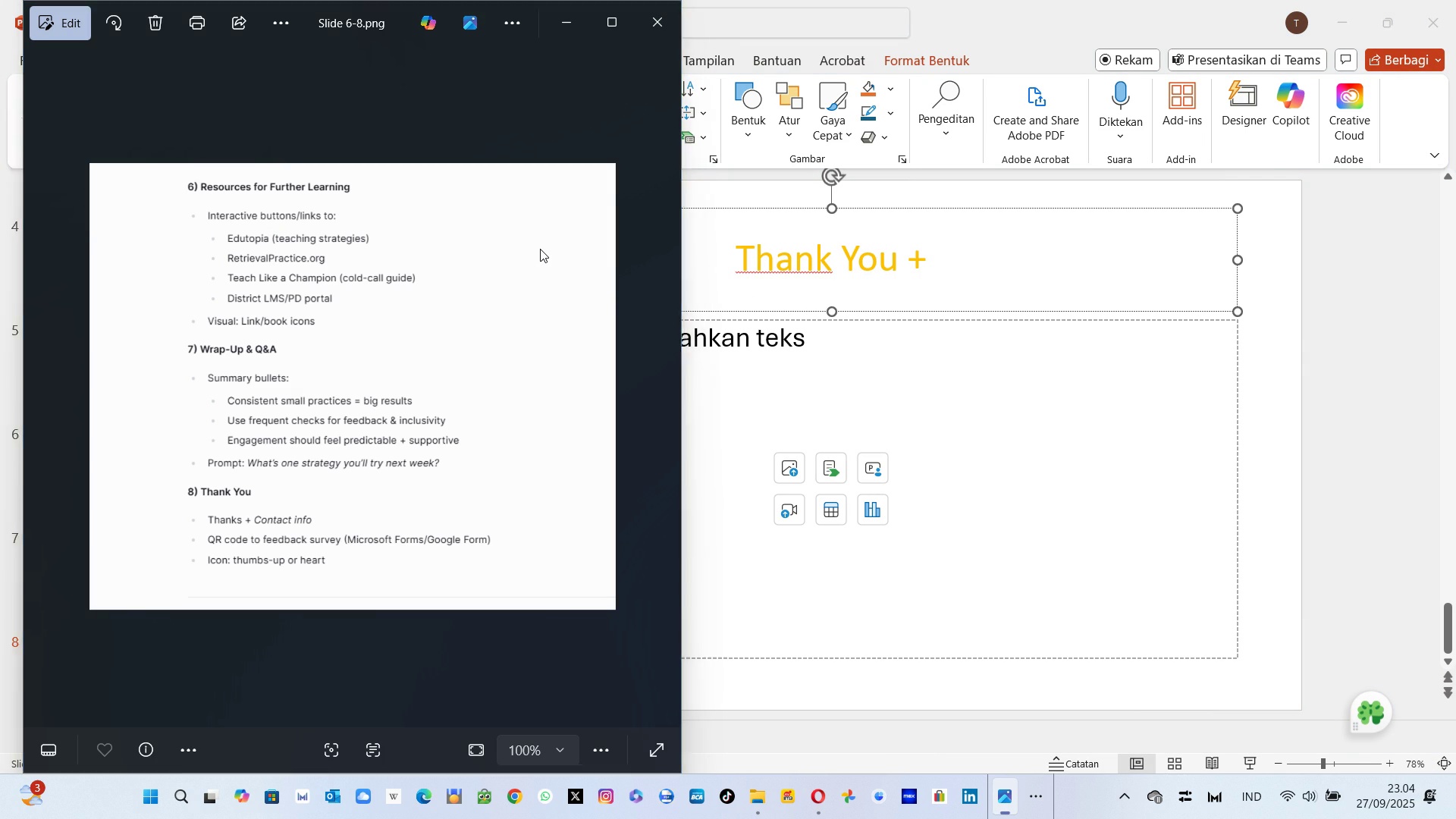 
key(Alt+Tab)
 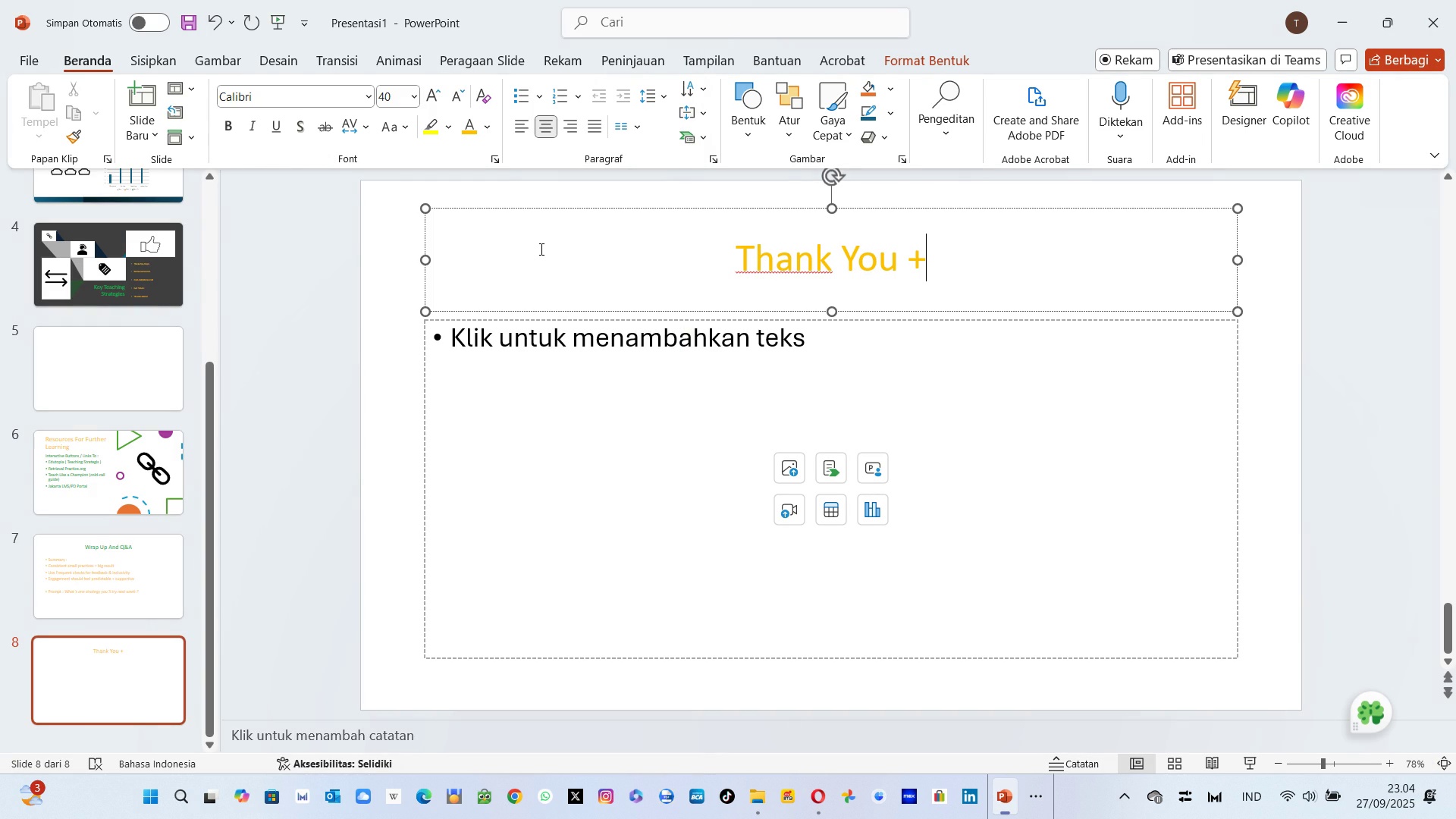 
key(Backspace)
 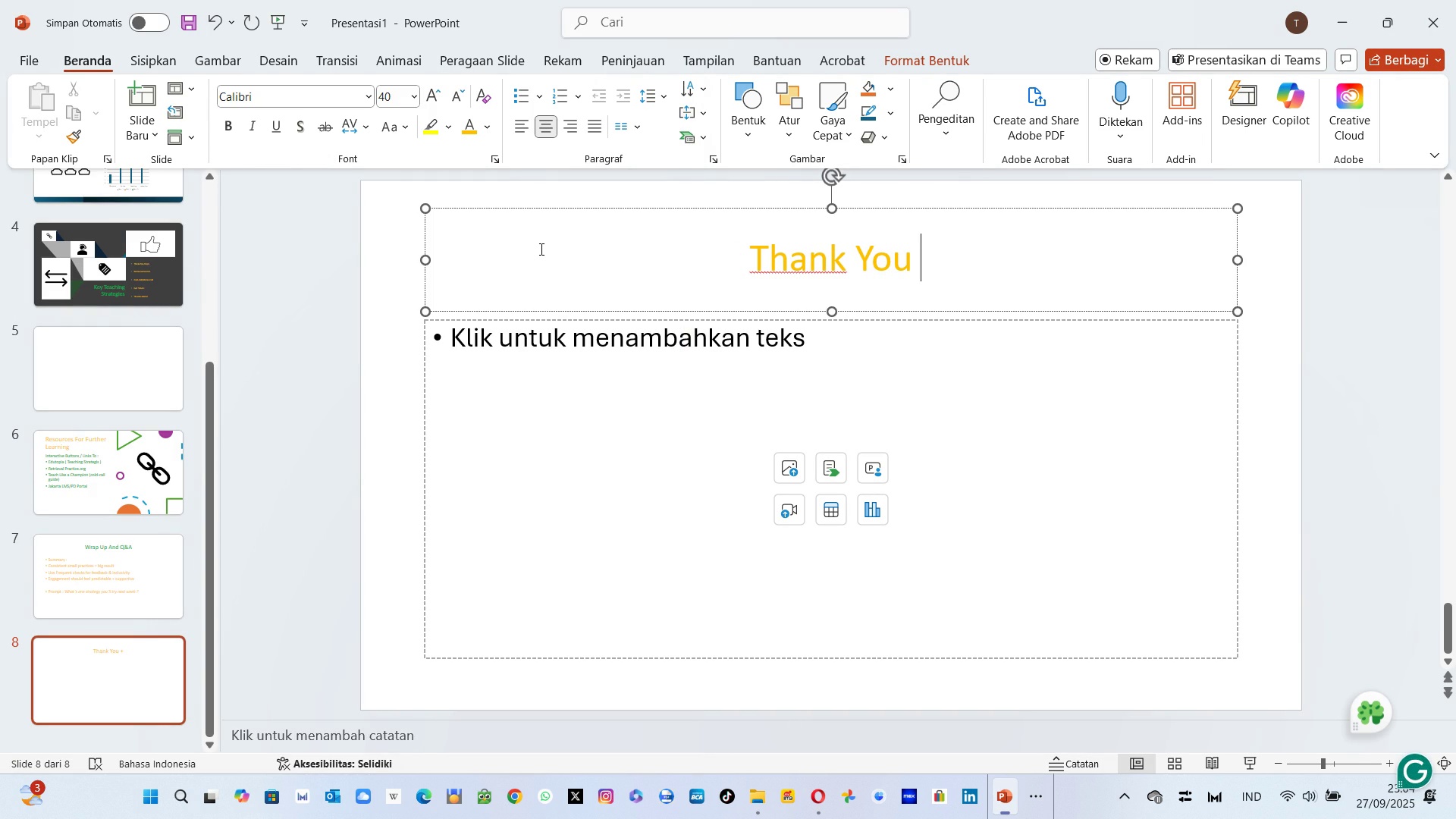 
key(Backspace)
 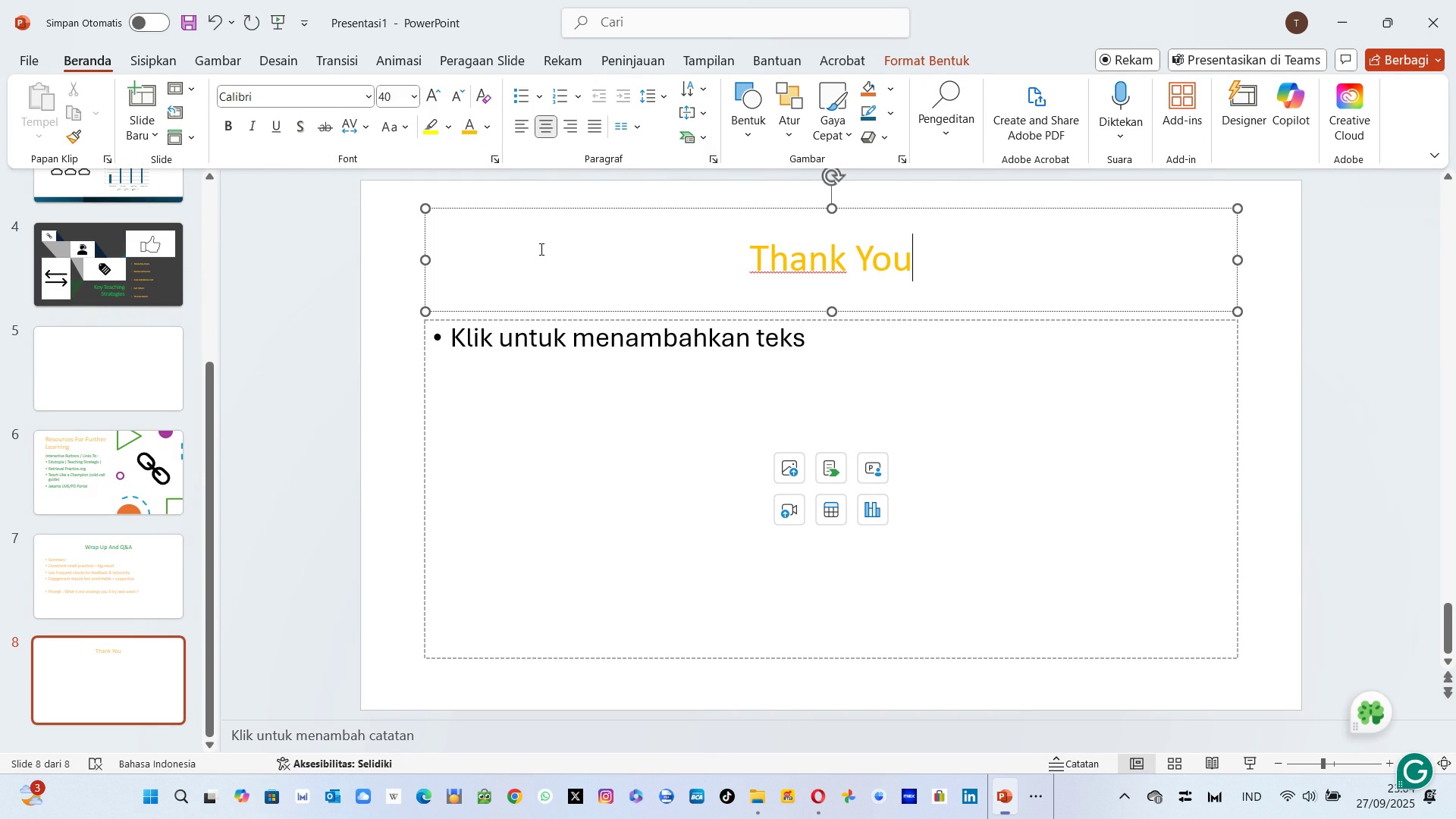 
key(Space)
 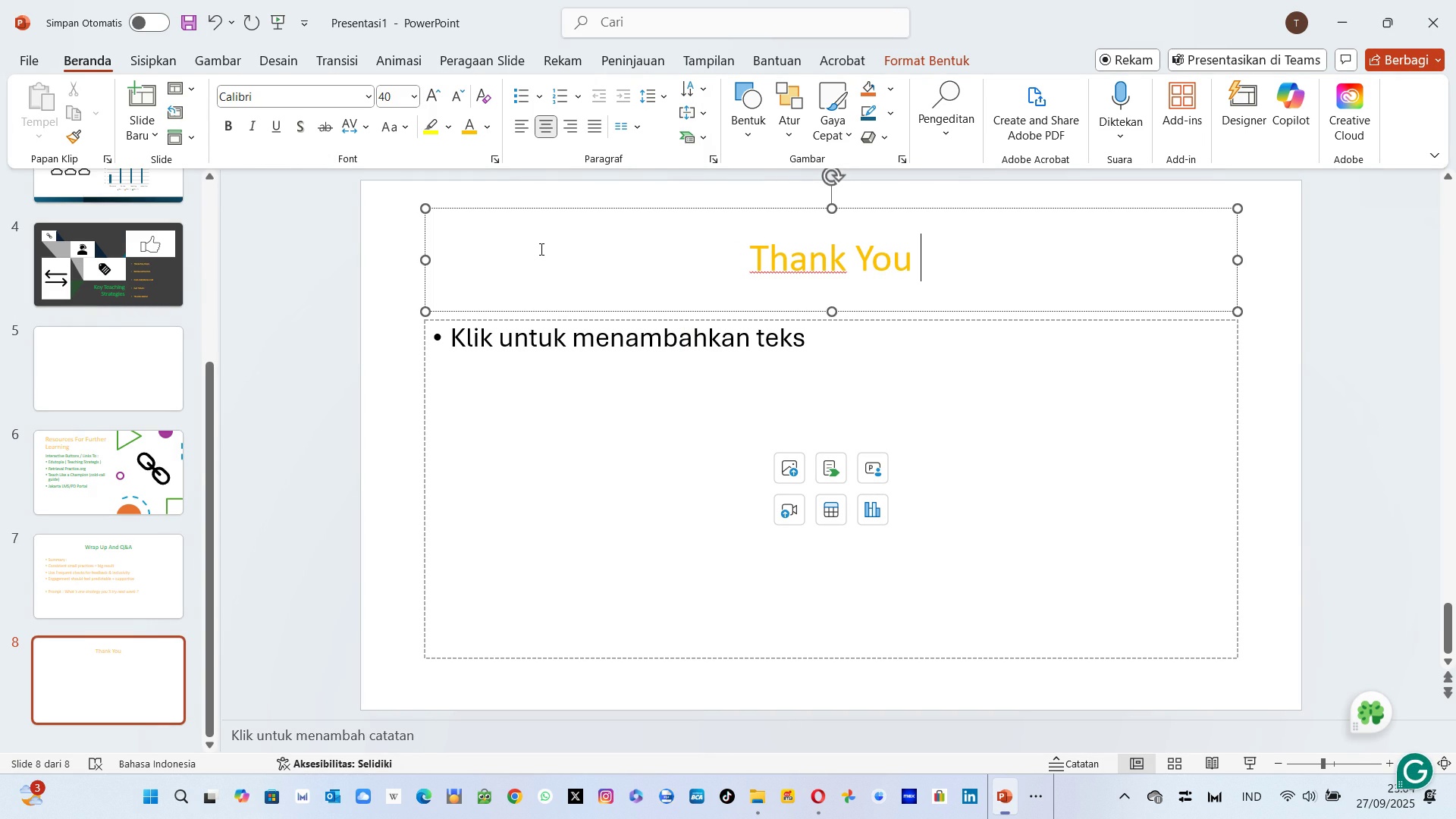 
key(Shift+Equal)
 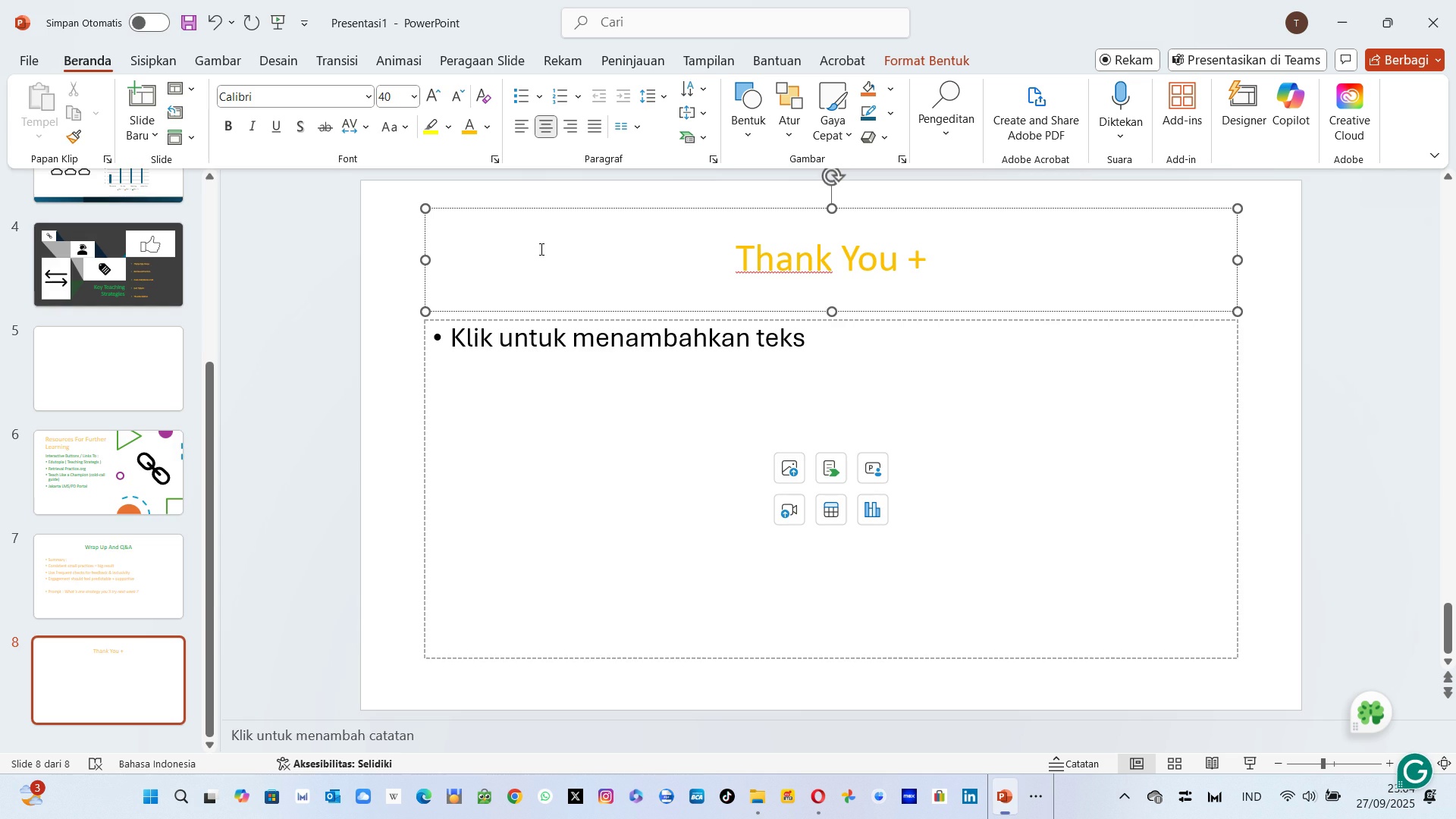 
key(Alt+AltLeft)
 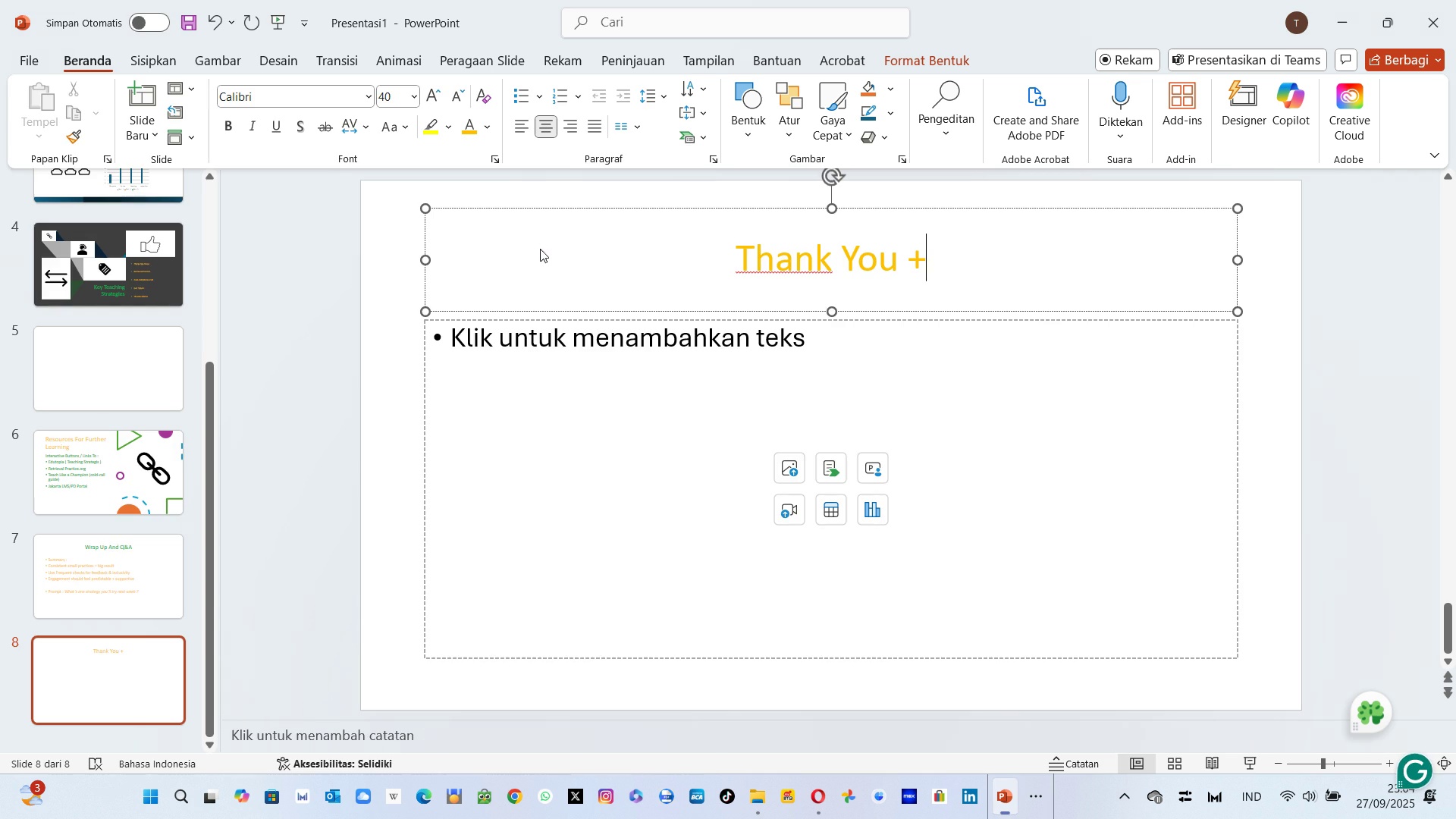 
key(Alt+Tab)
 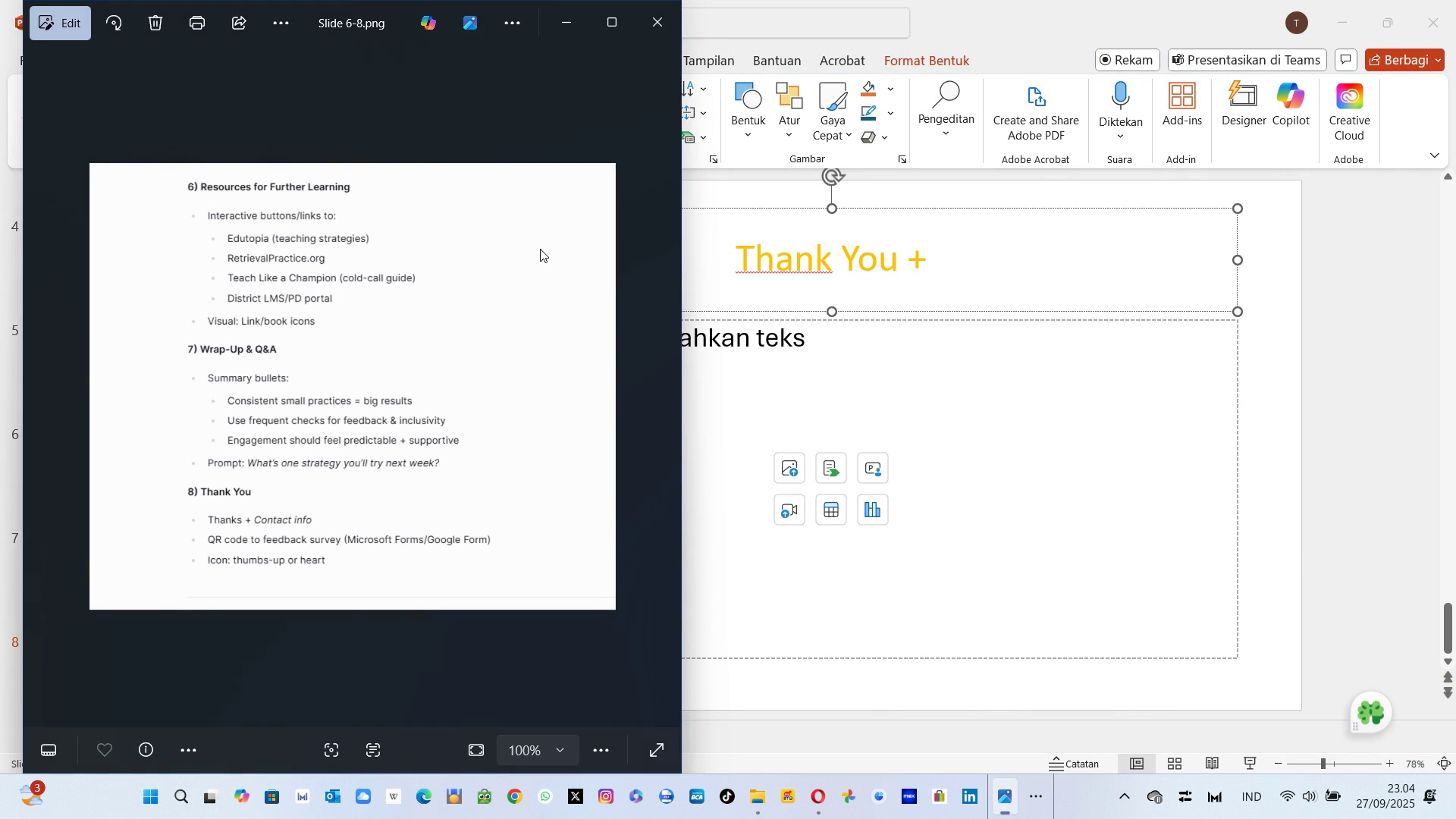 
key(Alt+Tab)
 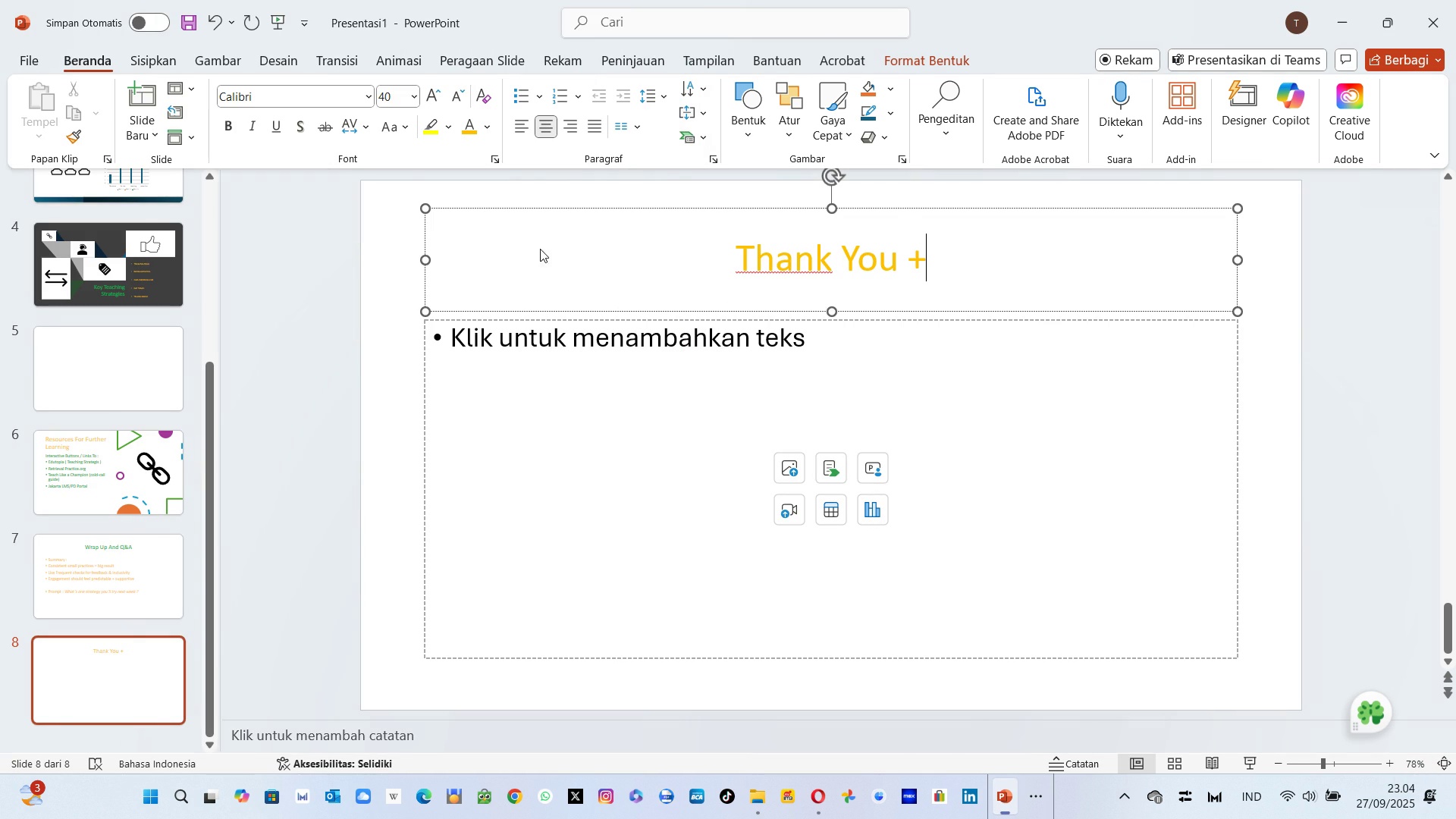 
key(Backspace)
 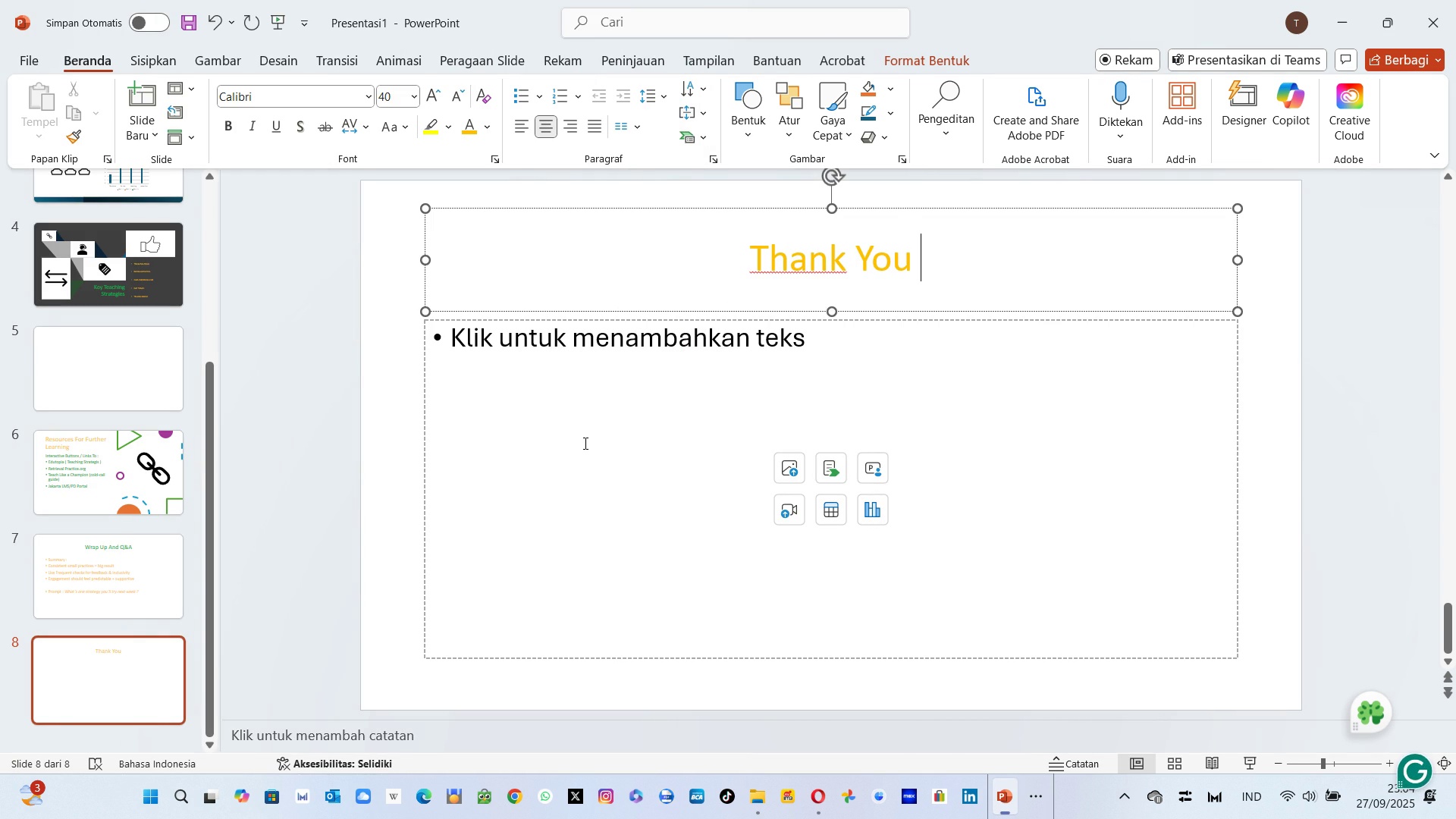 
left_click([584, 443])
 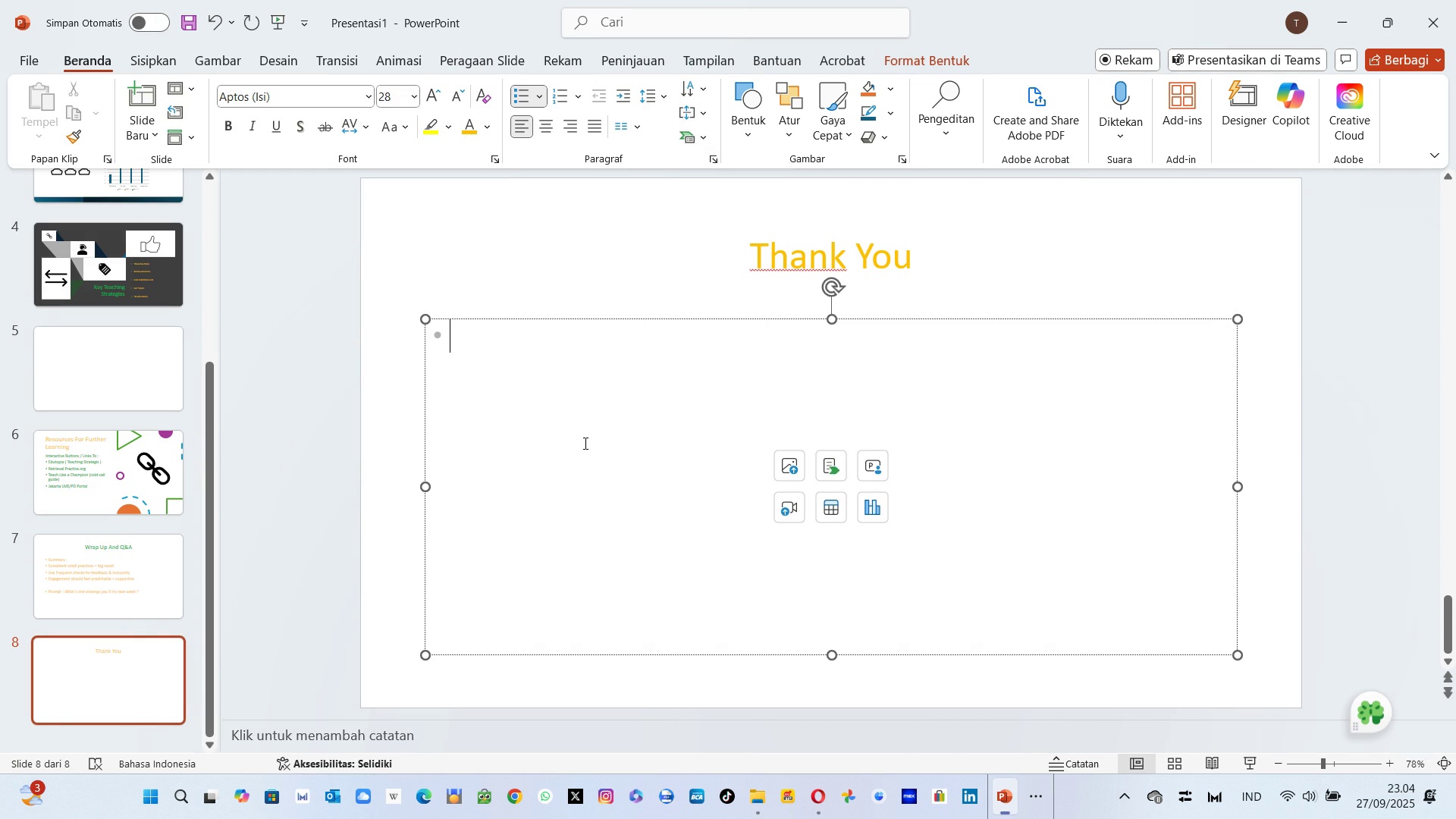 
type(THanks )
 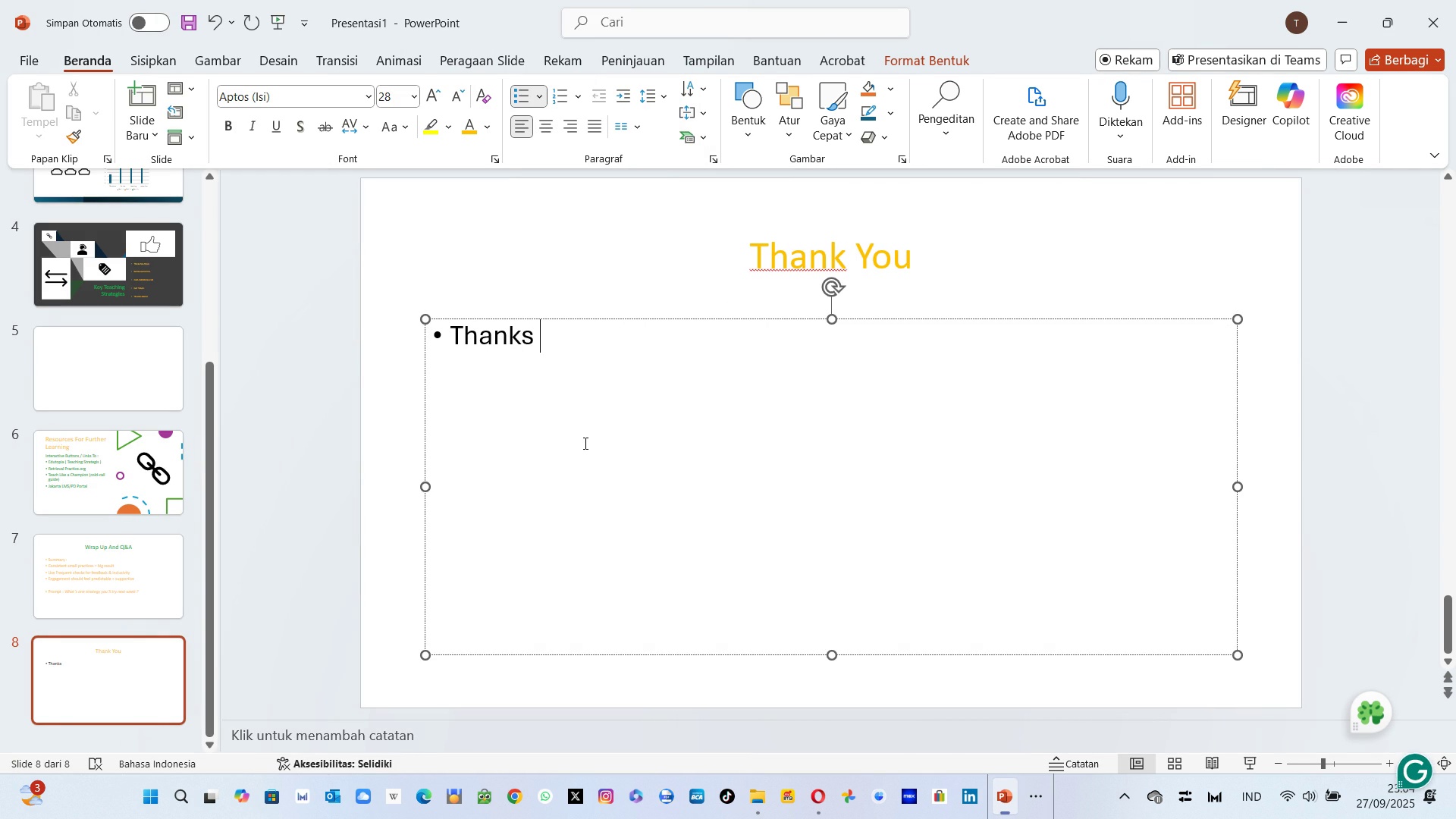 
key(Alt+AltLeft)
 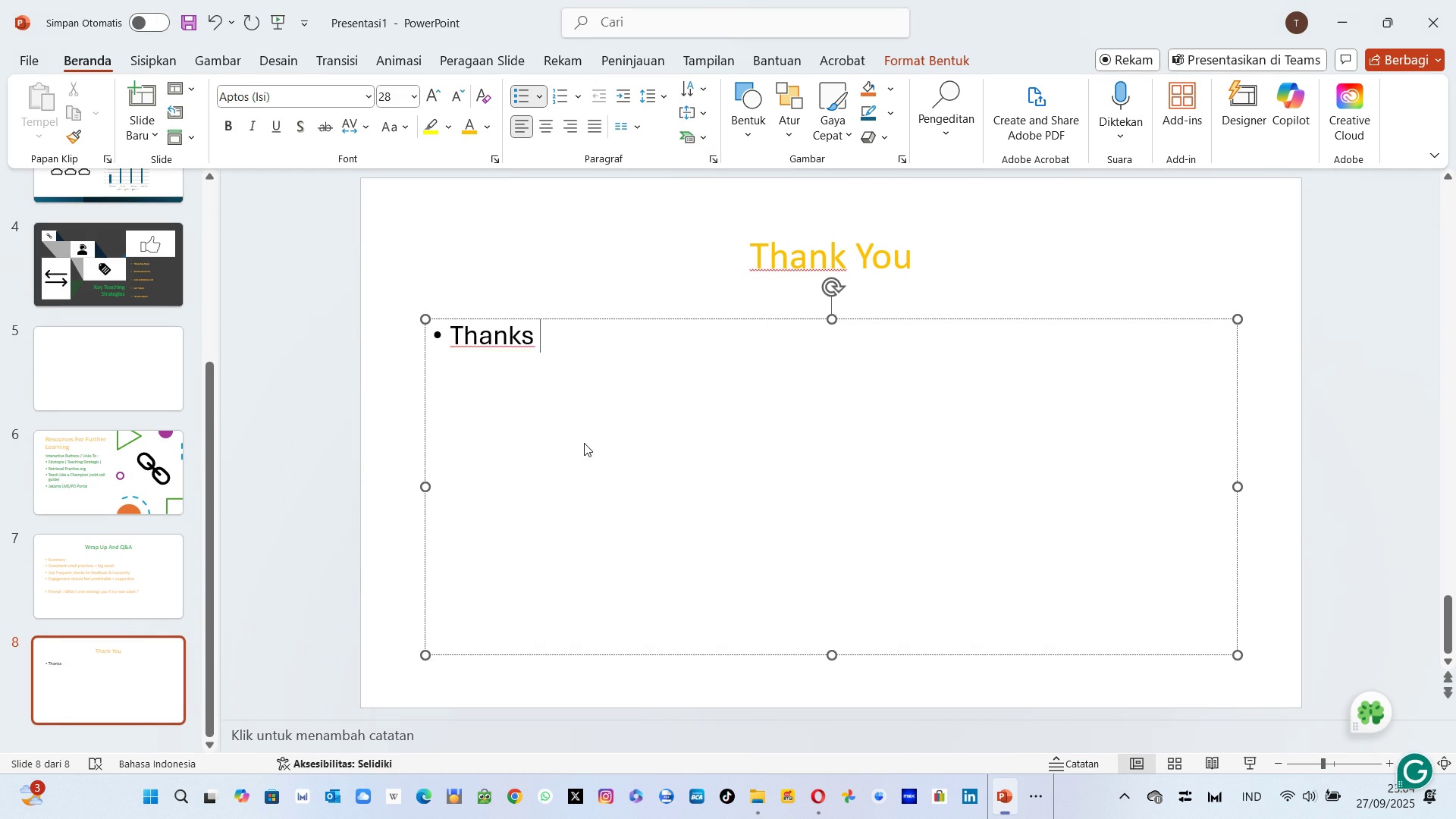 
key(Alt+Tab)
 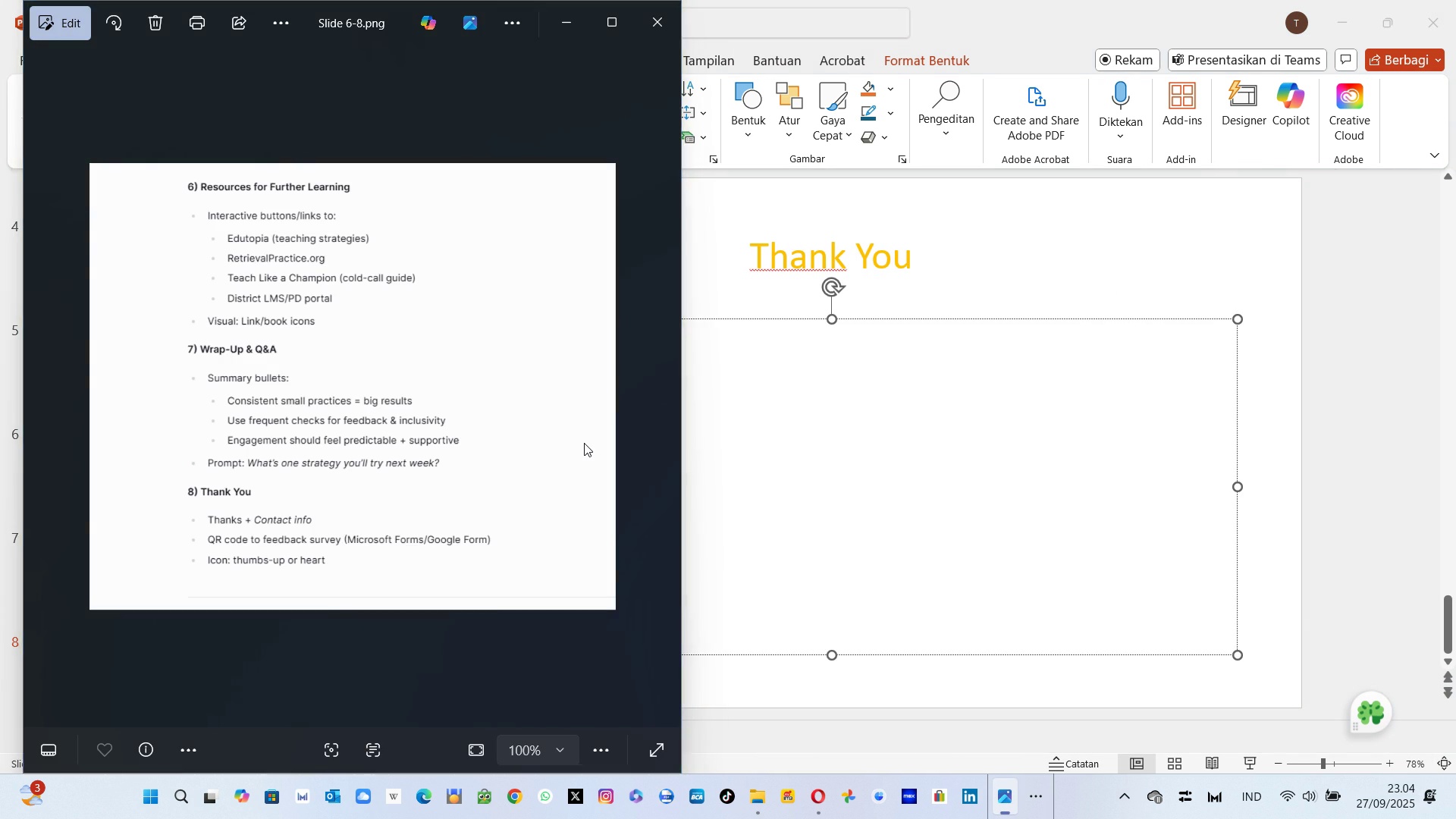 
key(Alt+AltLeft)
 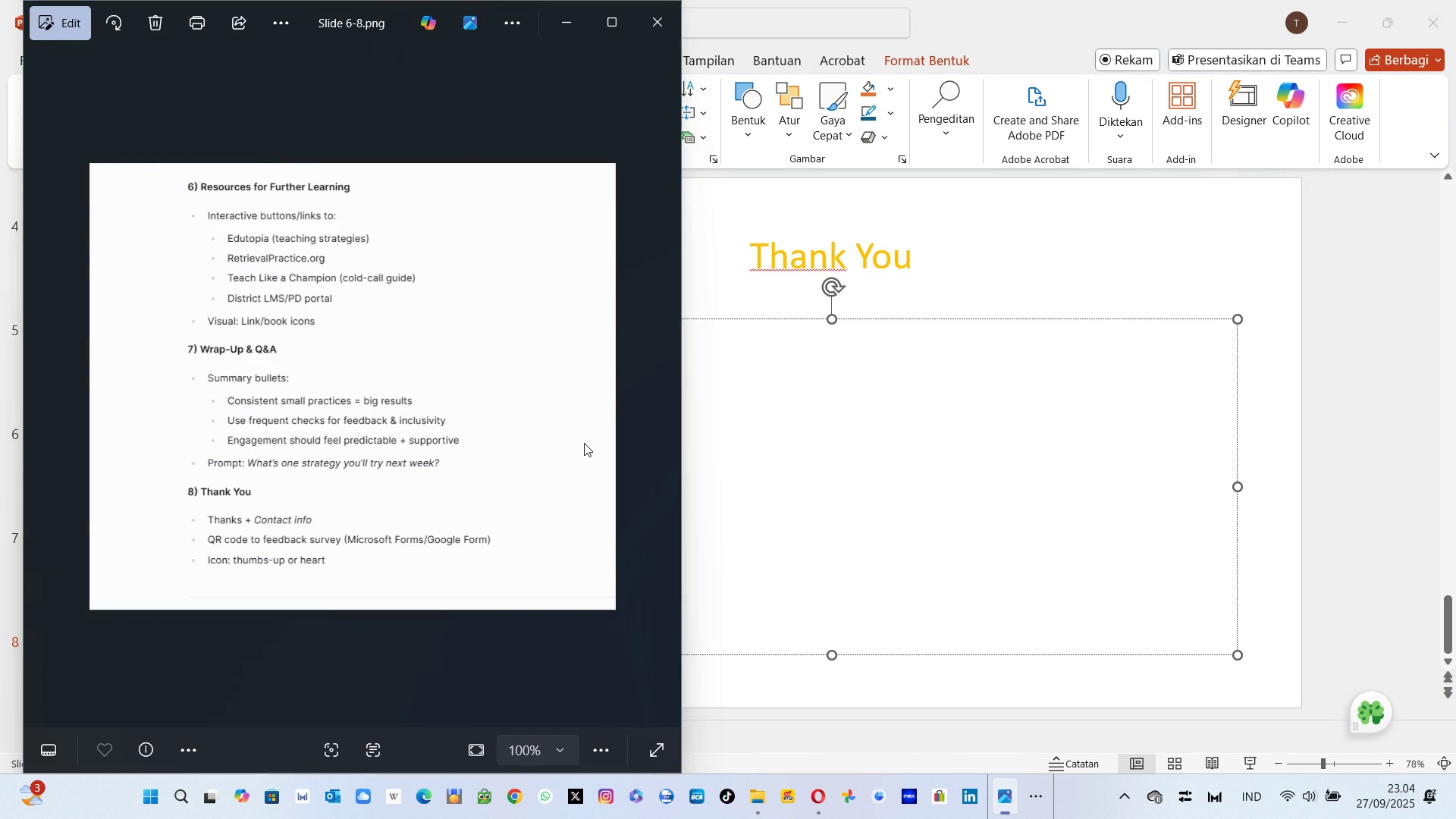 
key(Alt+Tab)
 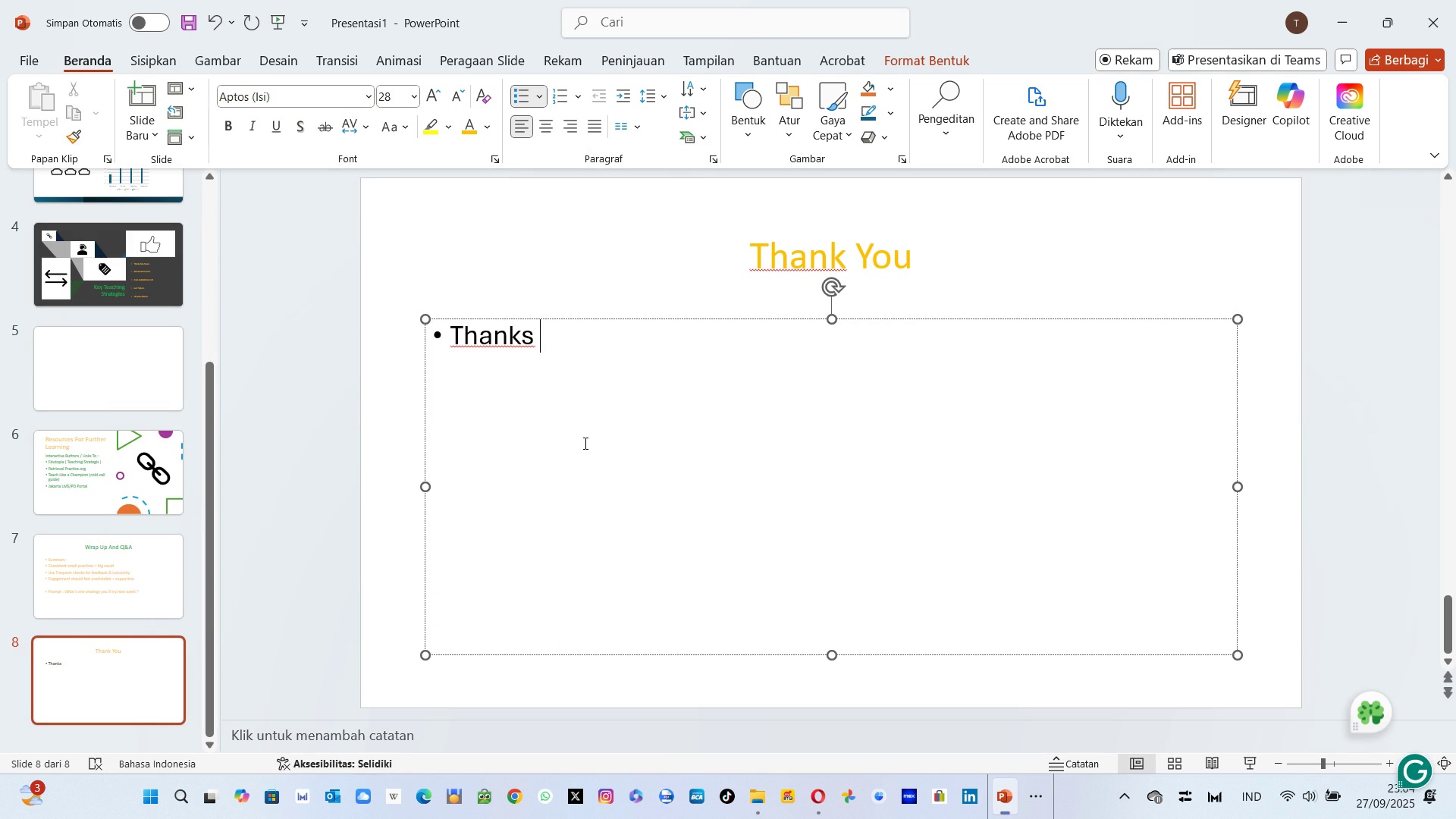 
key(Shift+ShiftLeft)
 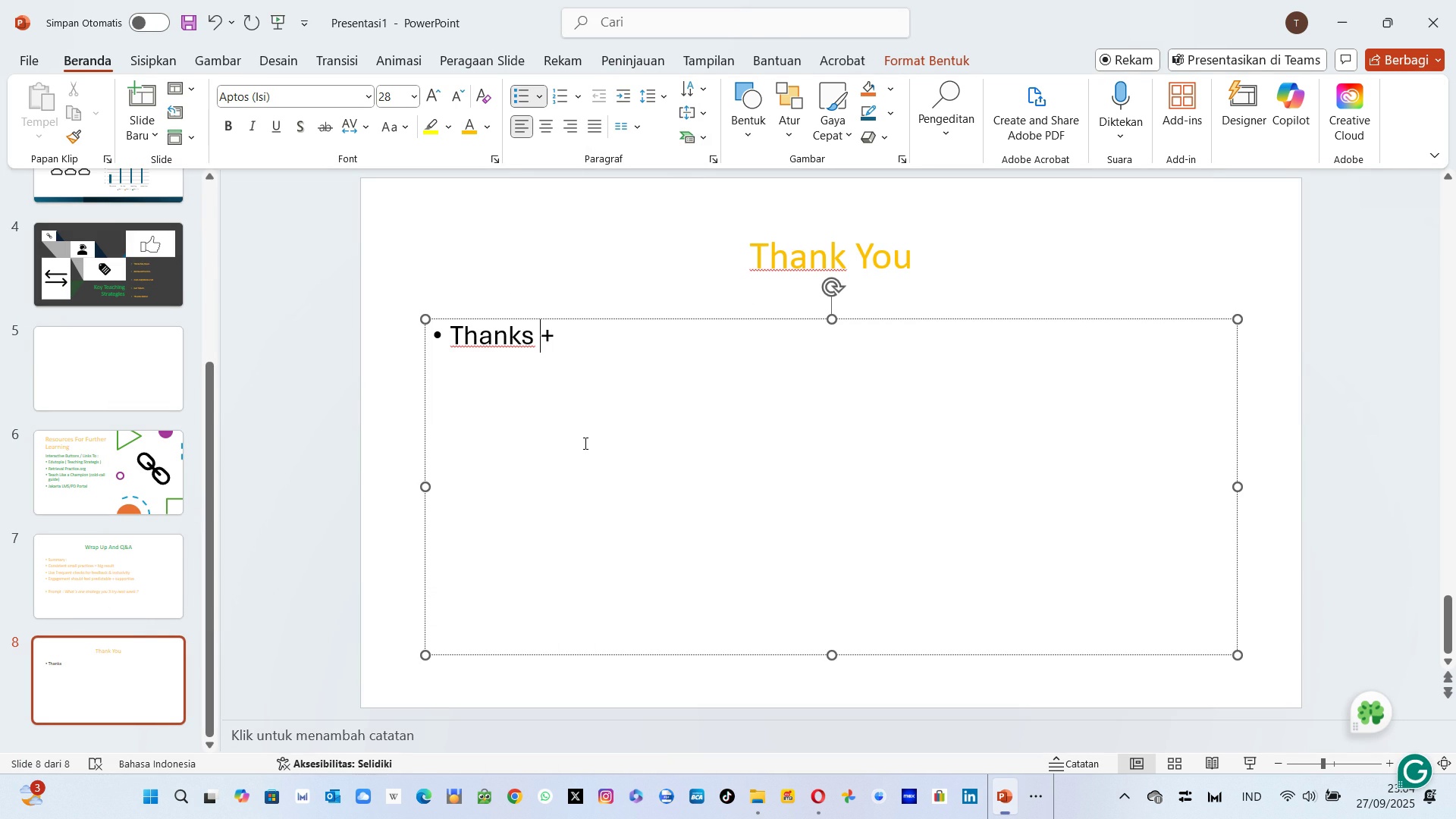 
key(Shift+Equal)
 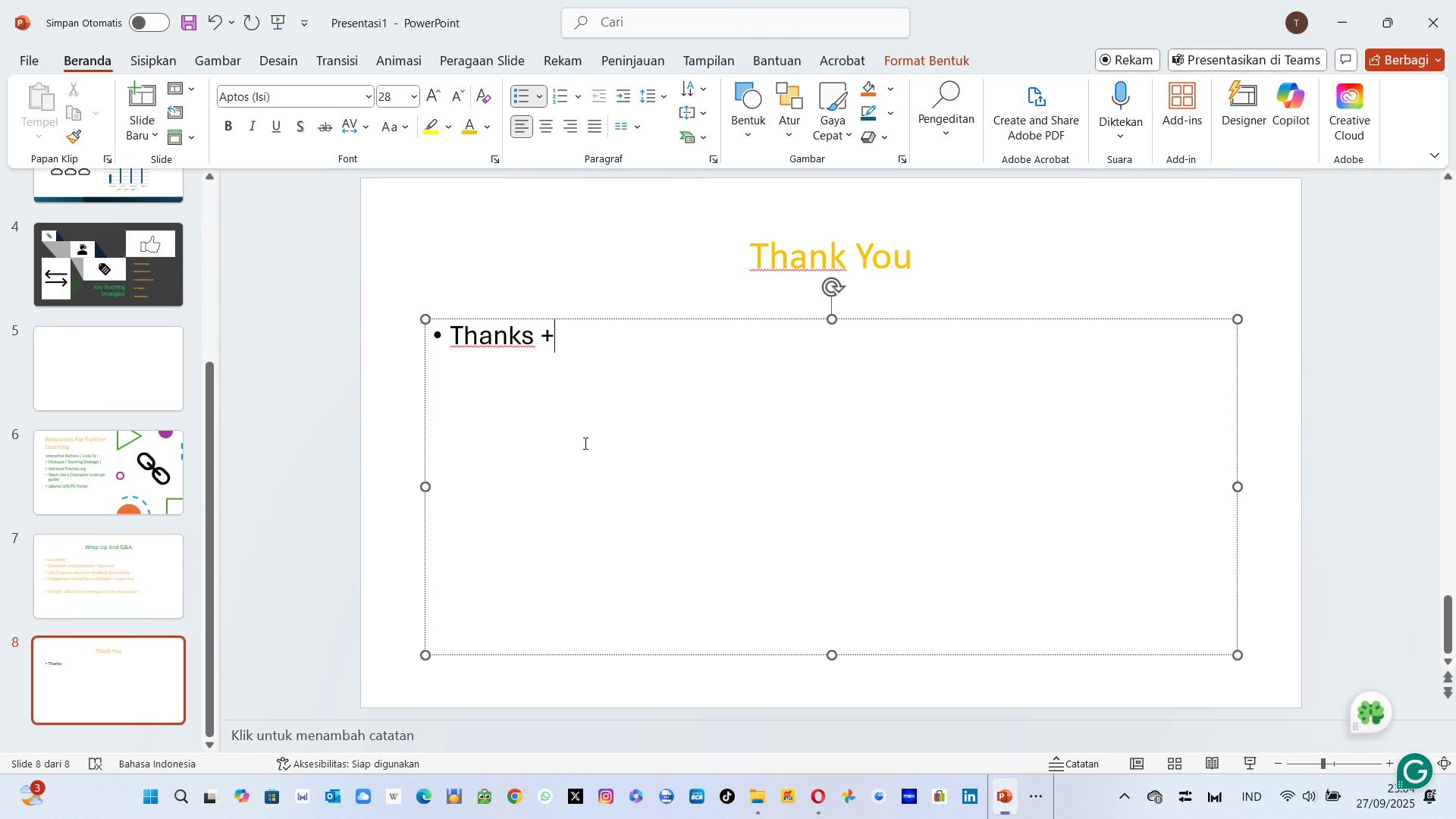 
key(Space)
 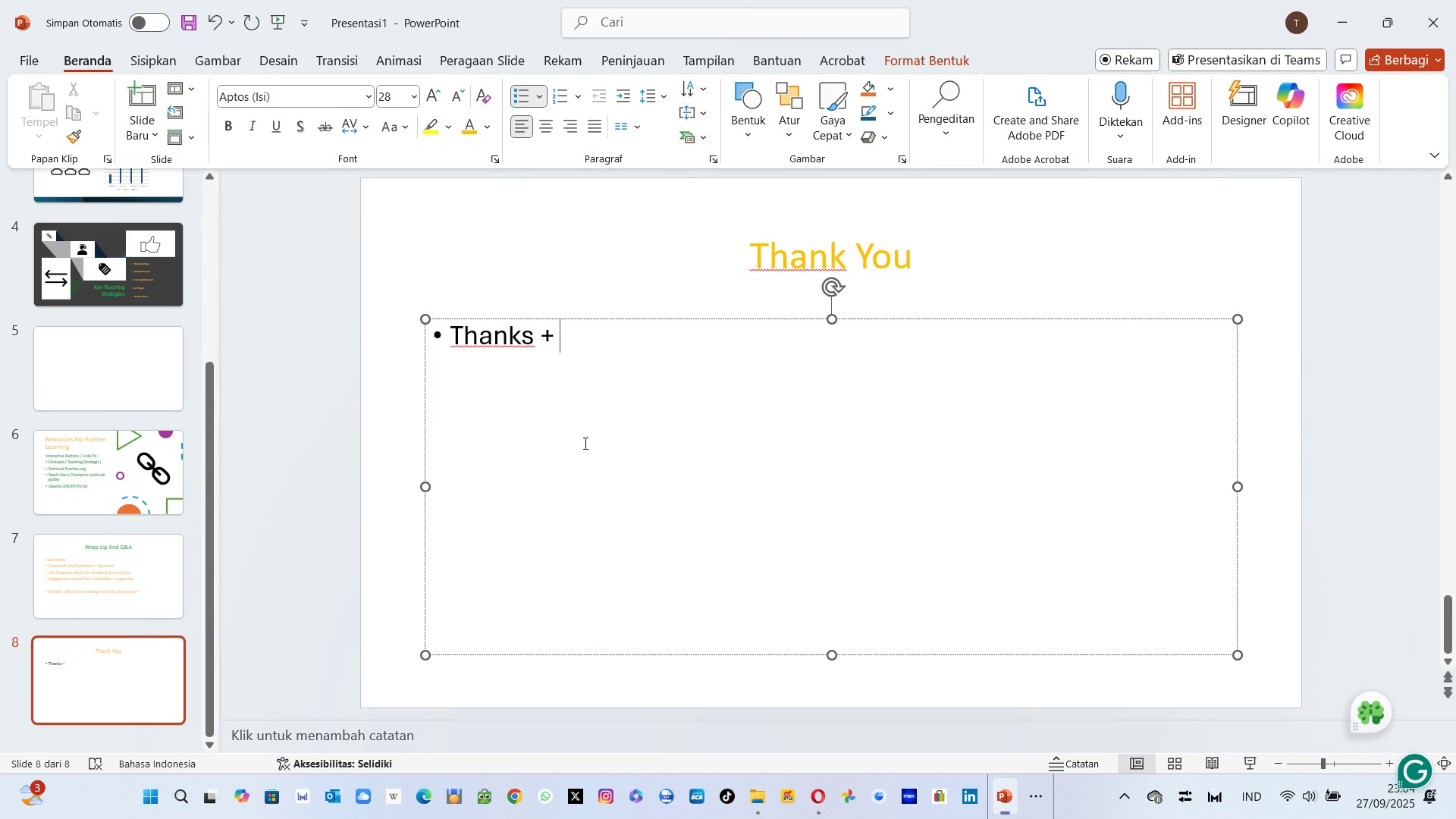 
hold_key(key=ShiftLeft, duration=0.35)
 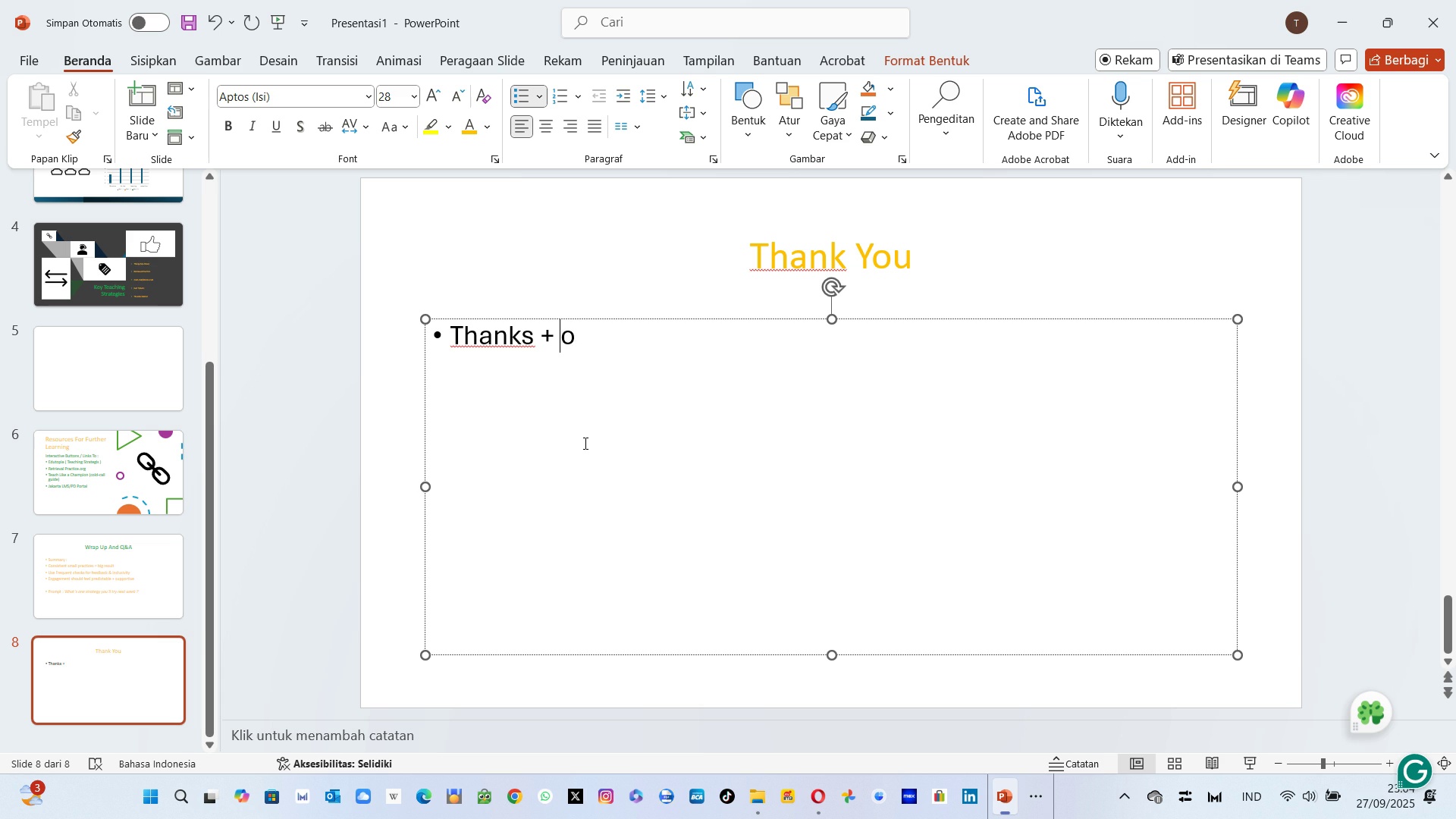 
type(o)
key(Backspace)
type(C)
key(Backspace)
type(Contact )
 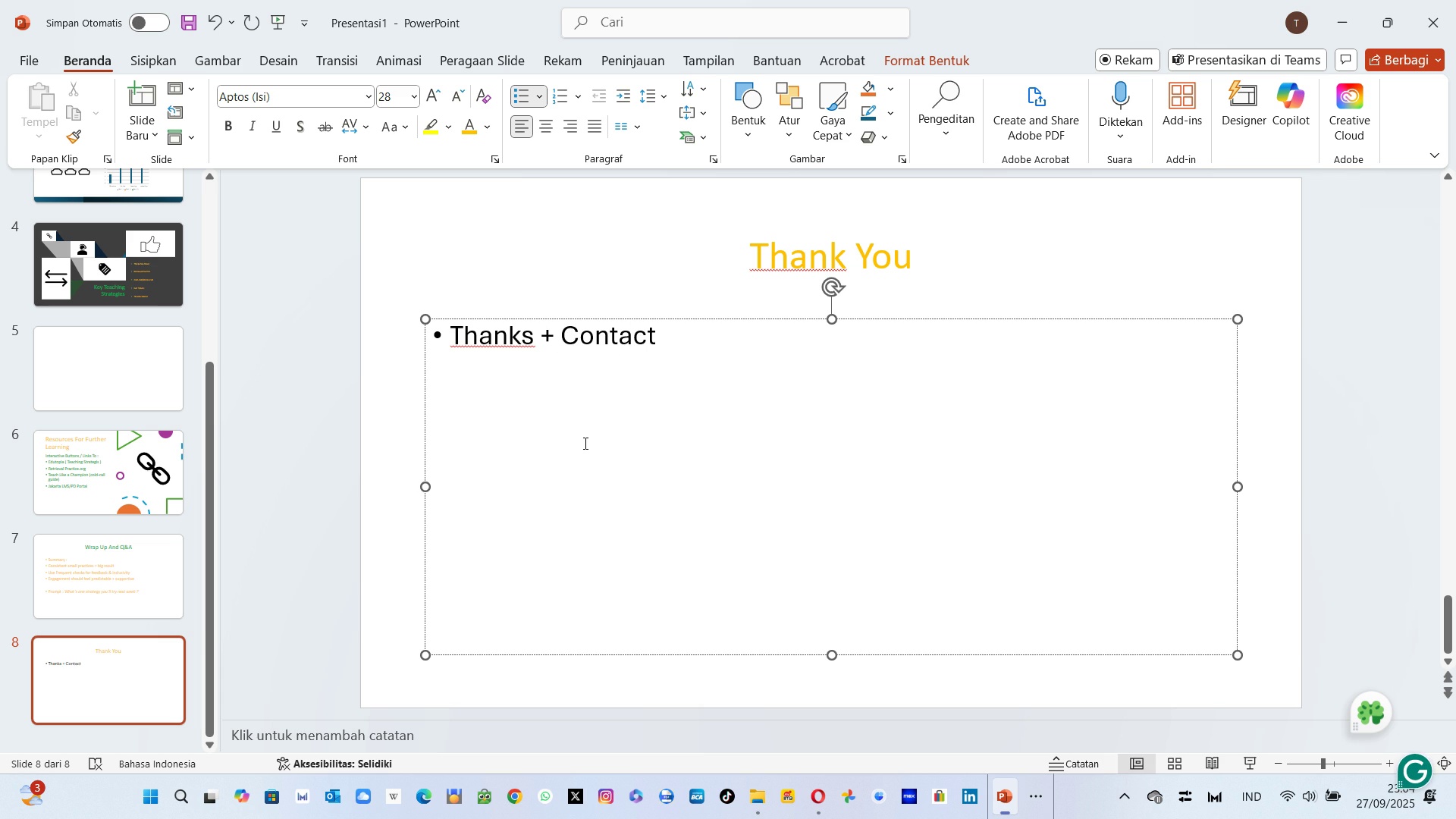 
type(XXX Xxx)
key(Backspace)
key(Backspace)
key(Backspace)
type(xxxx-xxxx-xxxx)
 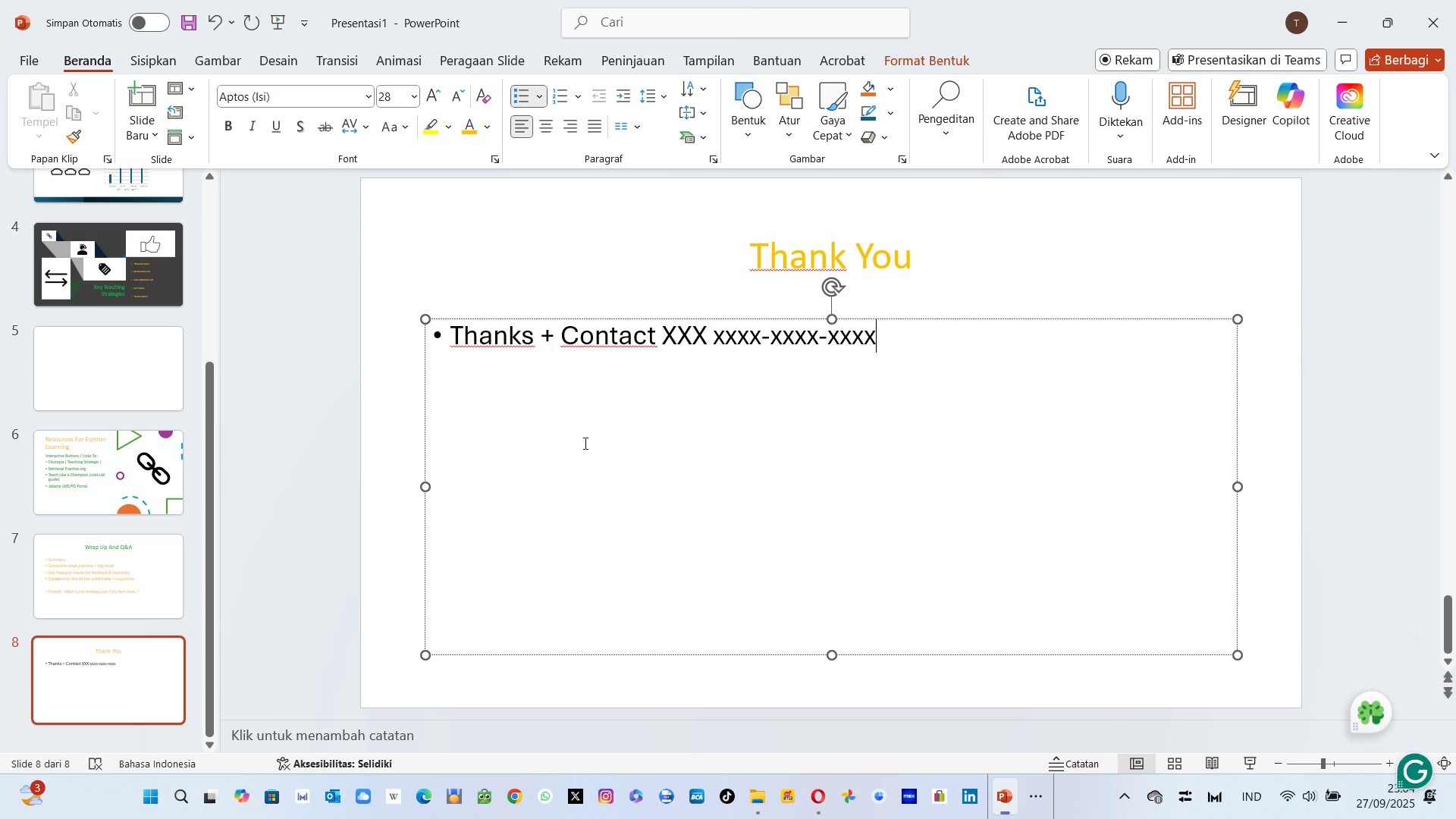 
left_click([728, 520])
 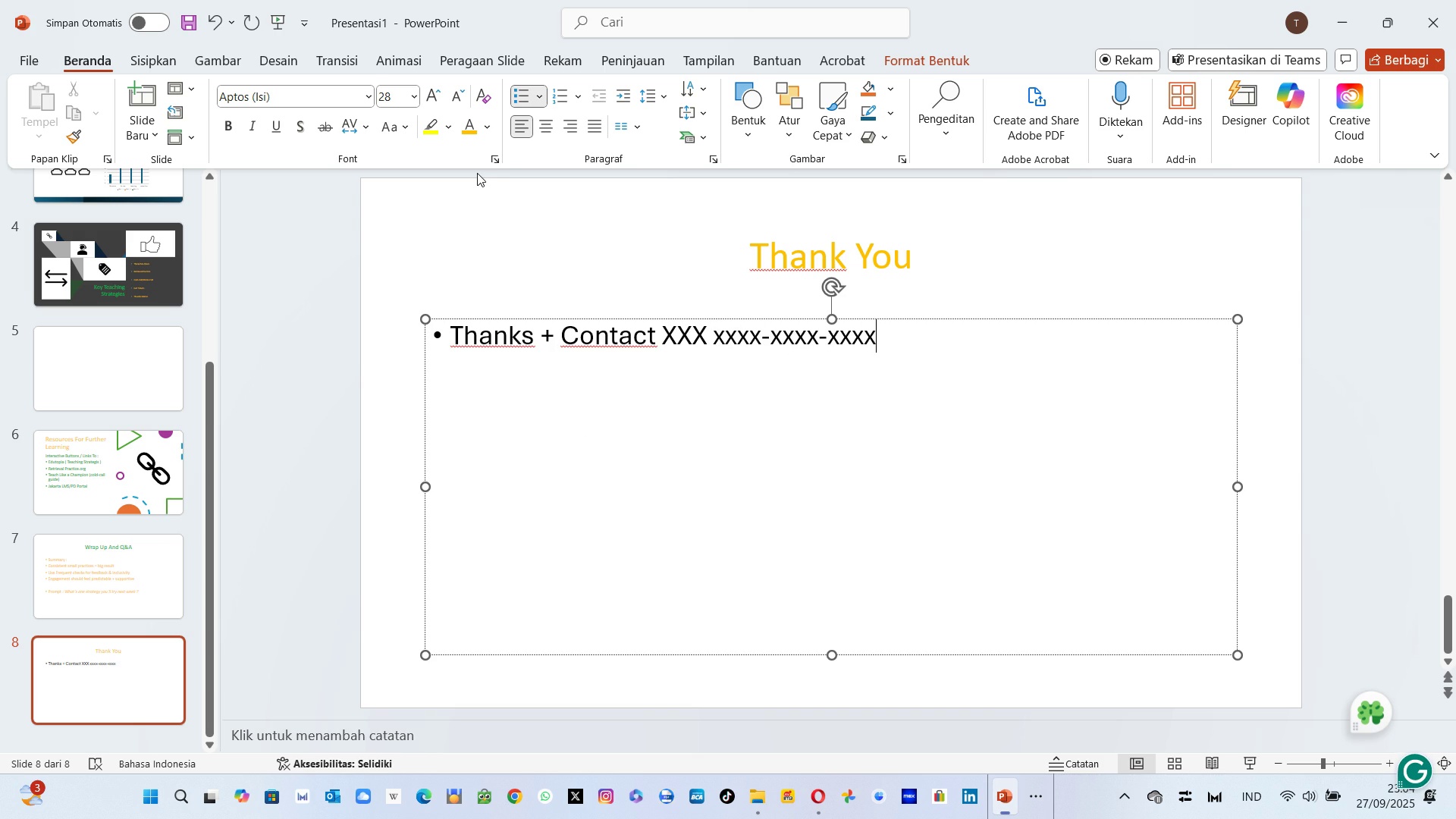 
left_click([477, 173])
 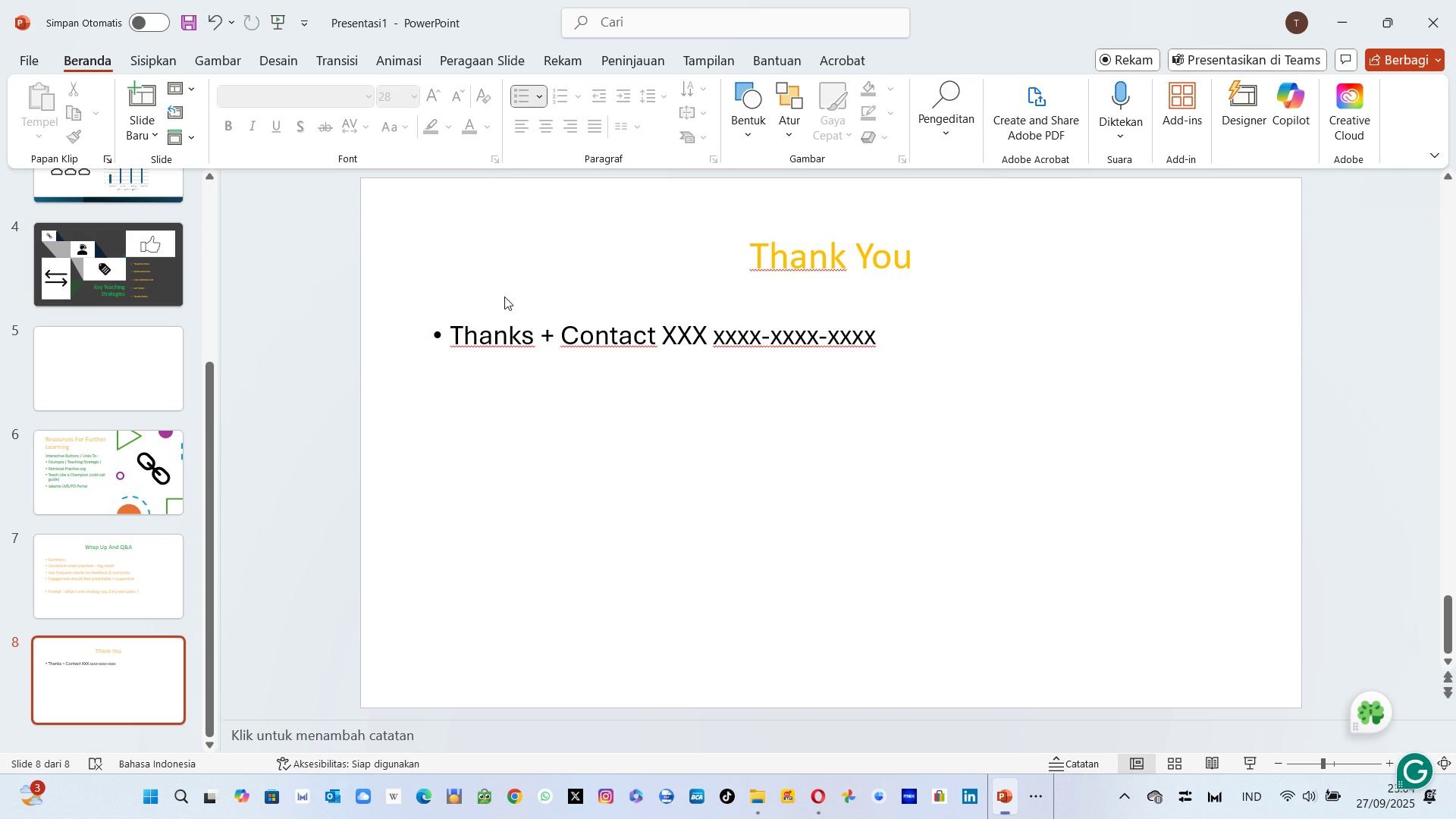 
left_click([504, 297])
 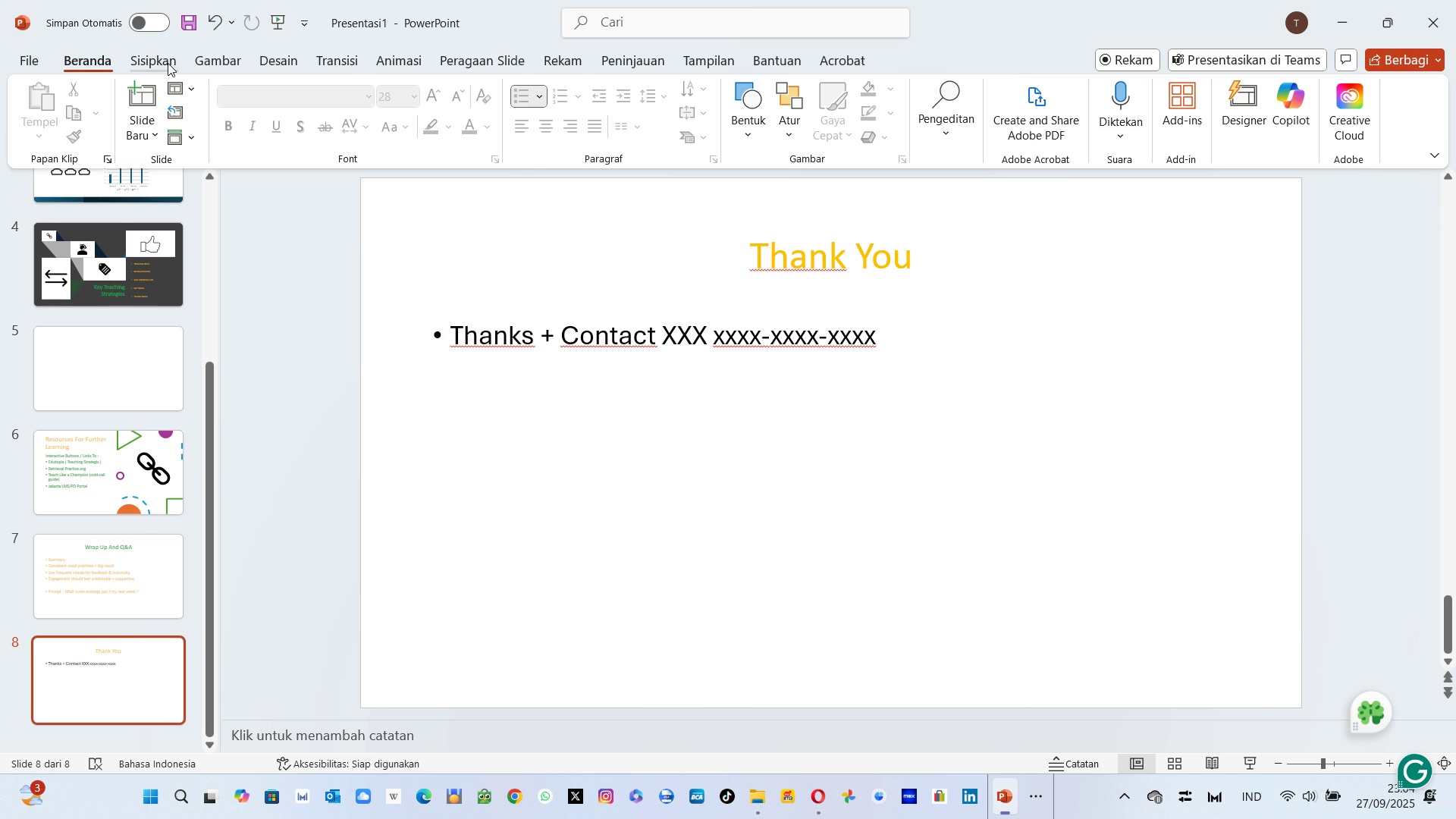 
left_click([168, 63])
 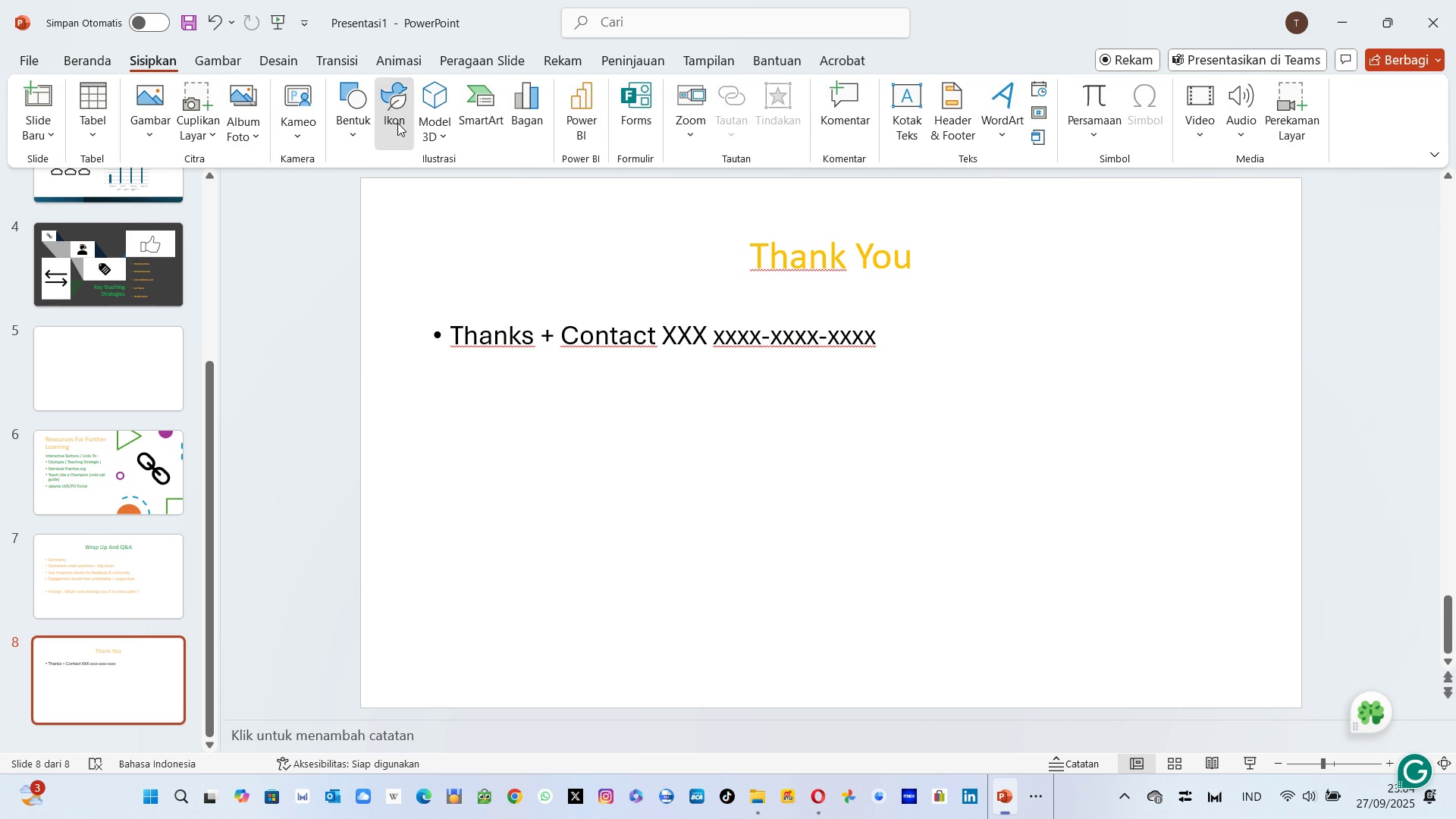 
left_click([397, 123])
 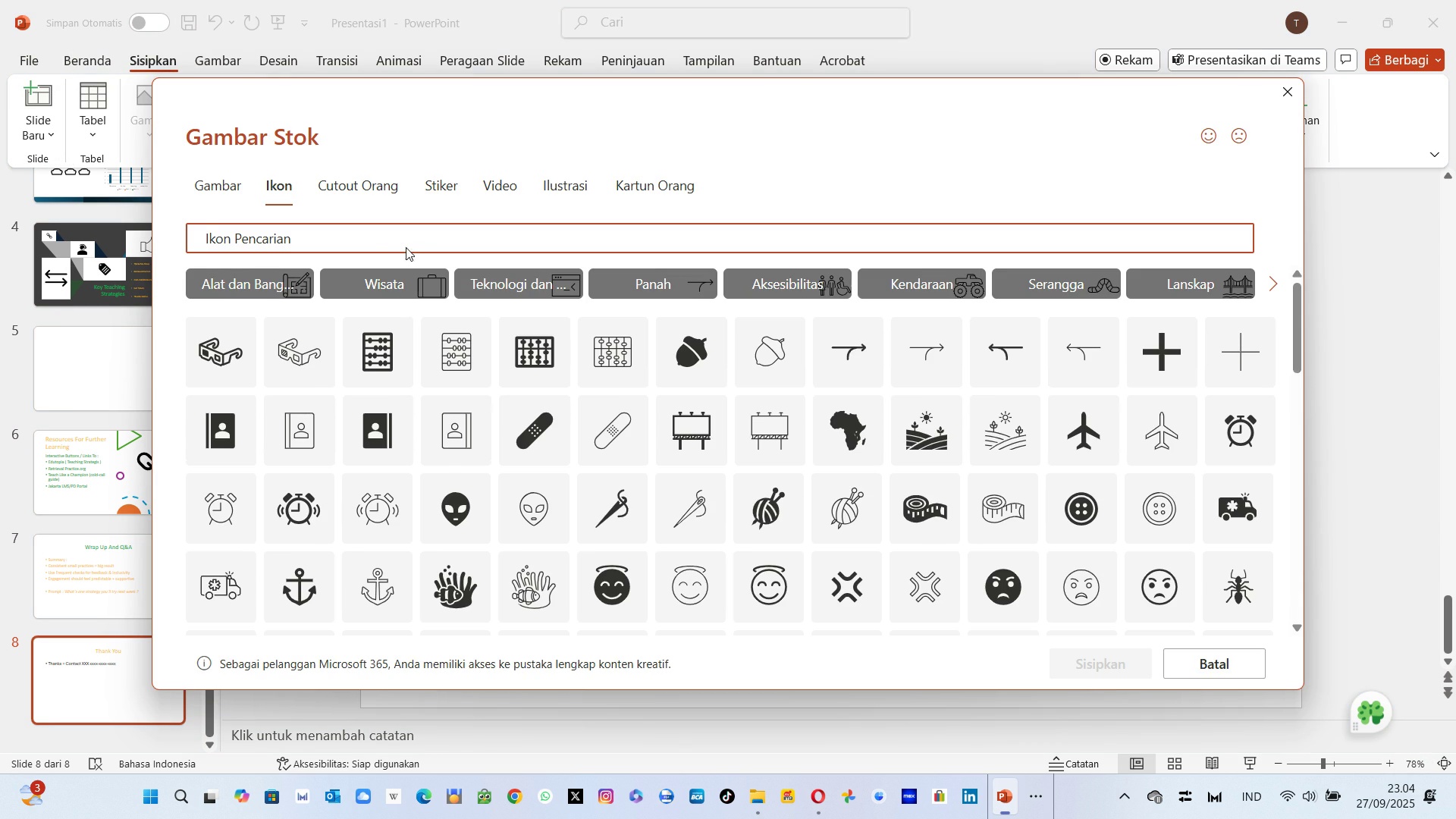 
left_click([386, 240])
 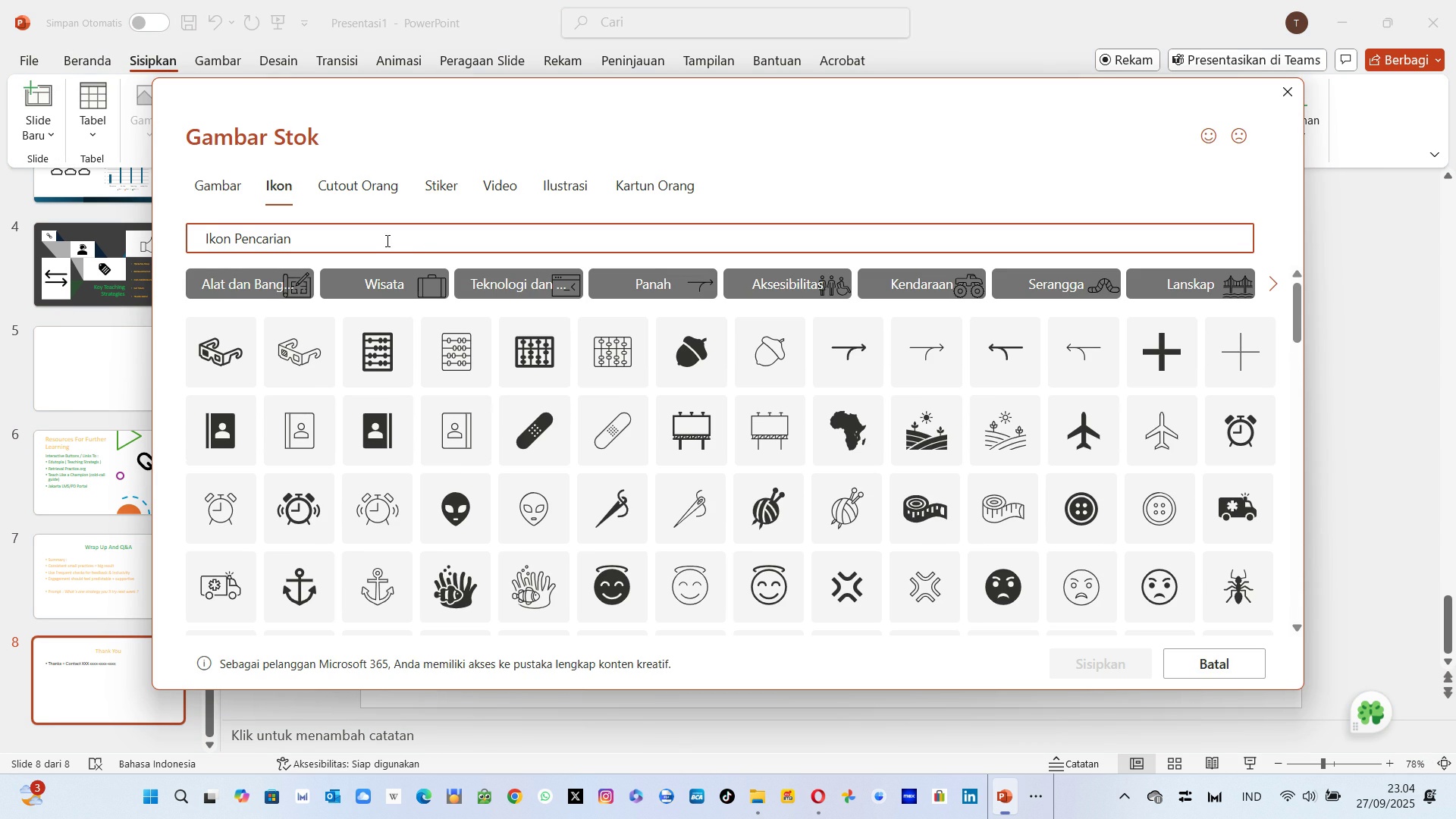 
type(telepon)
 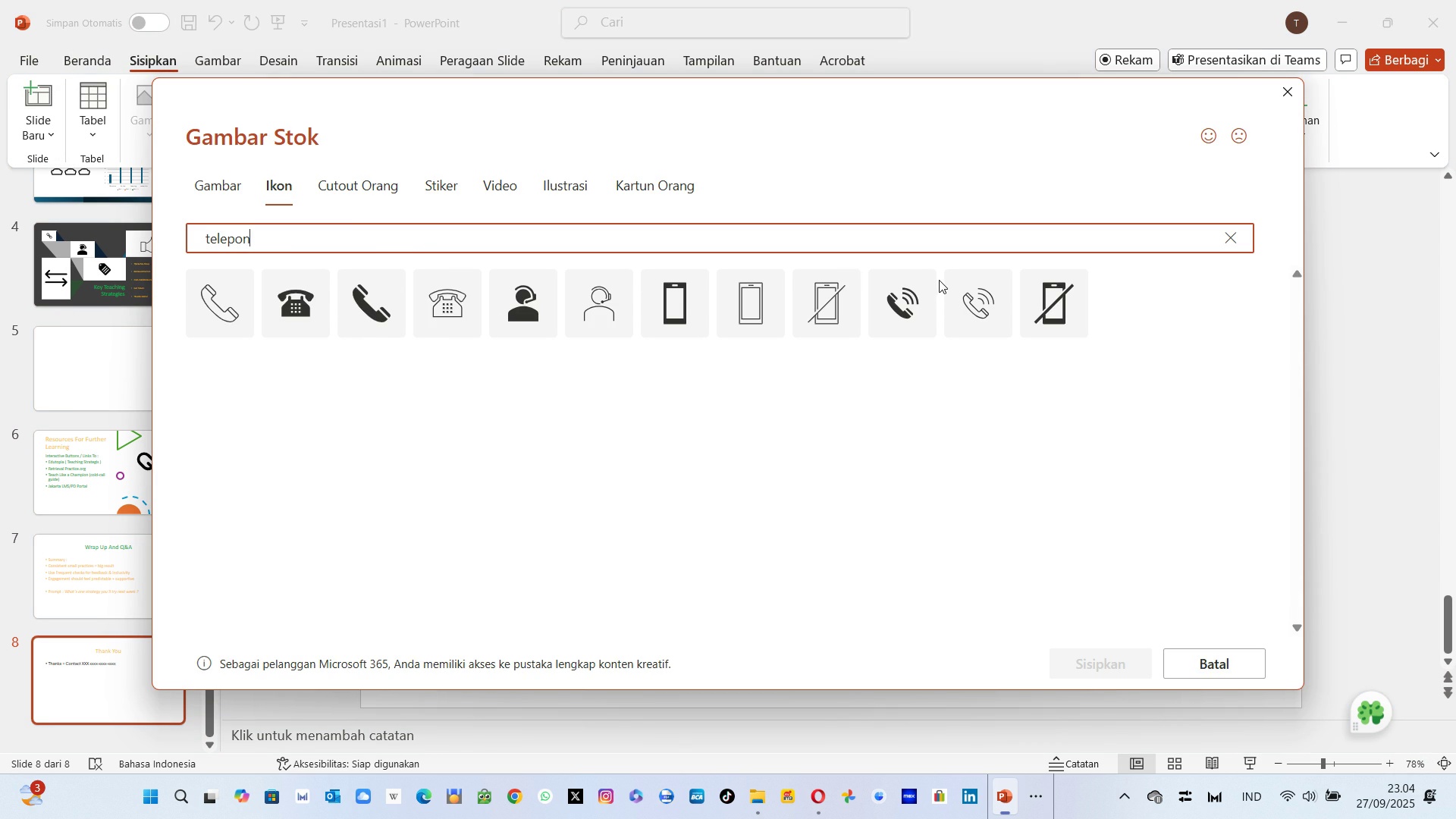 
wait(5.86)
 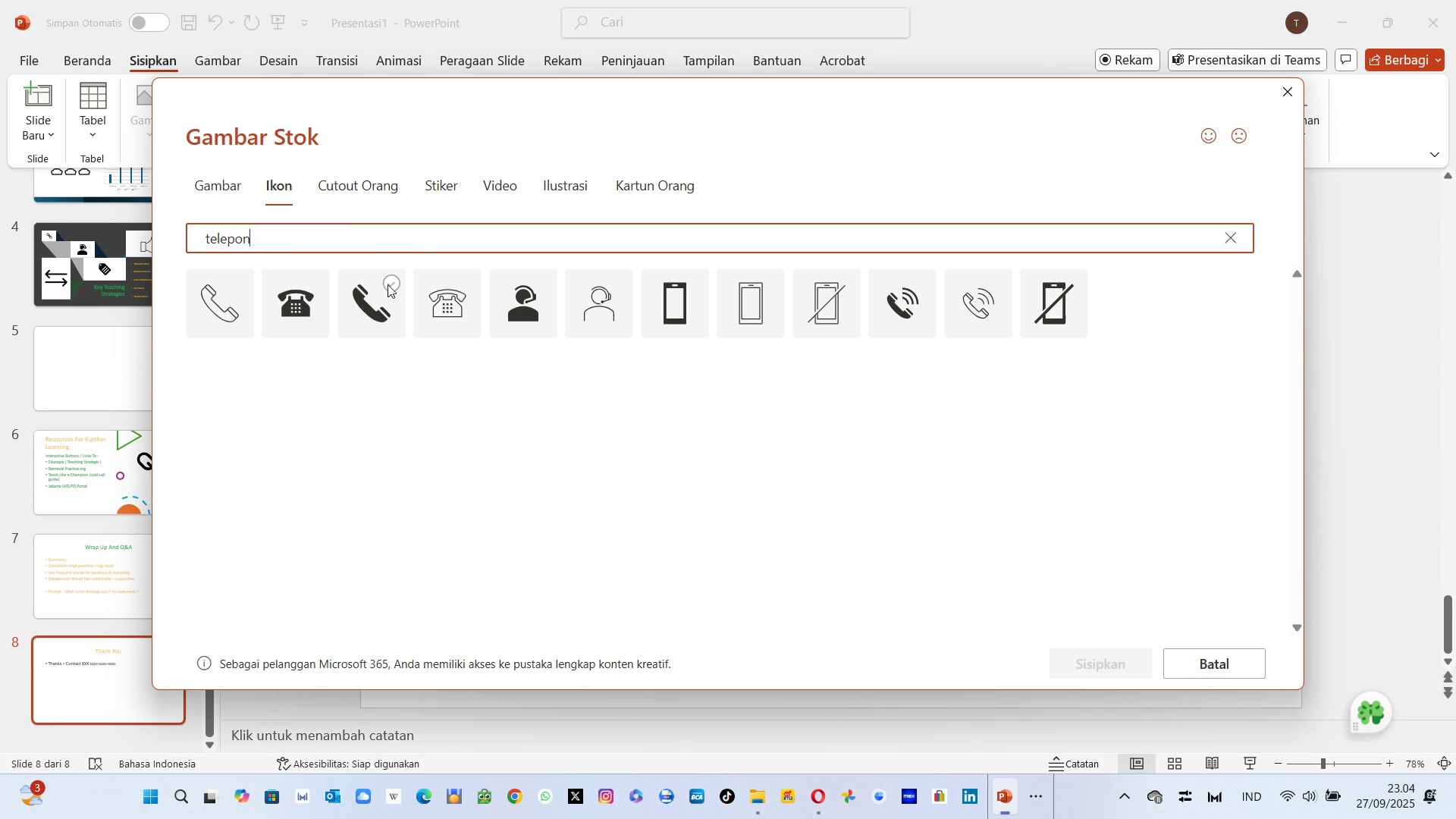 
left_click([921, 290])
 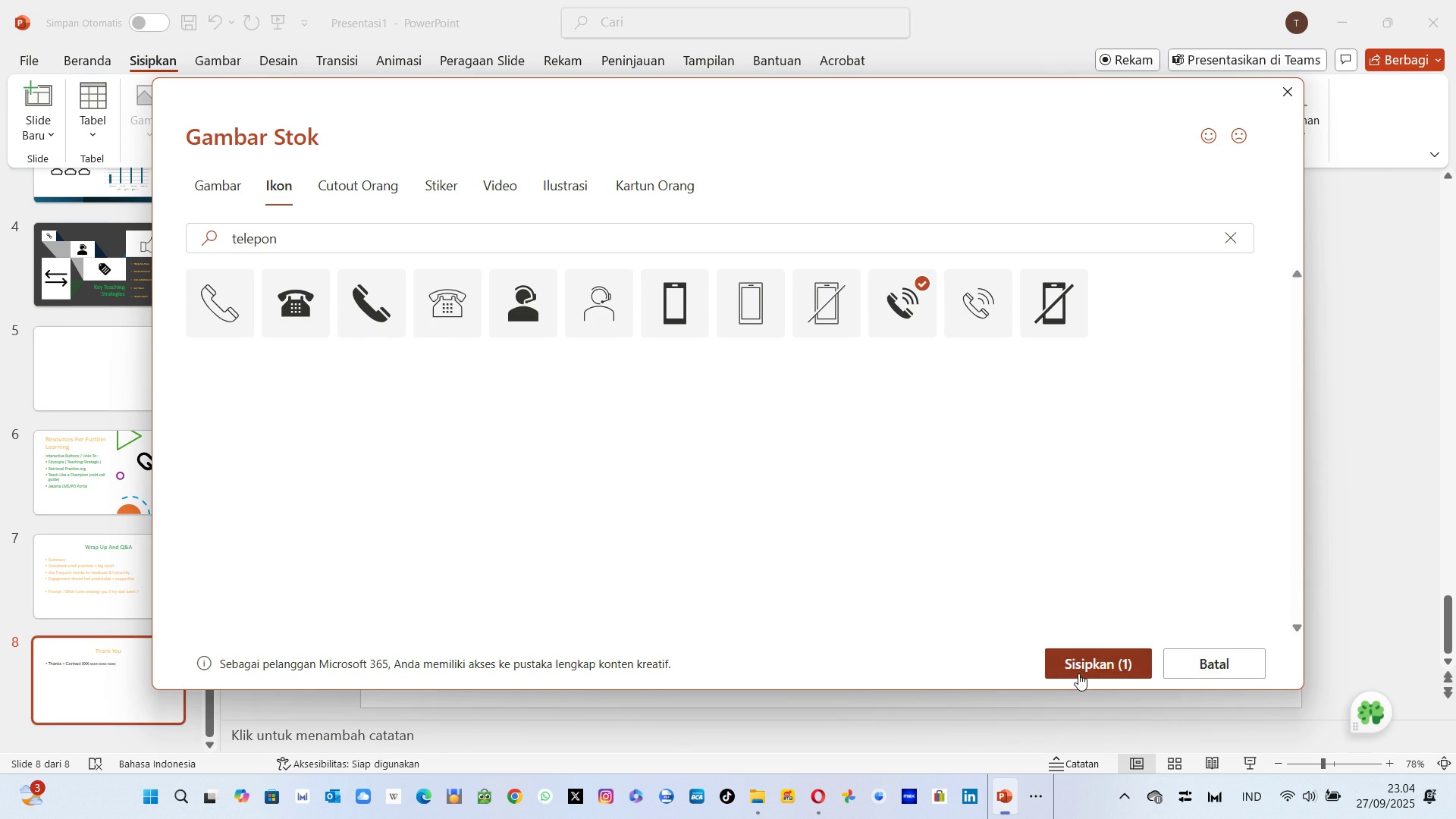 
left_click([1078, 673])
 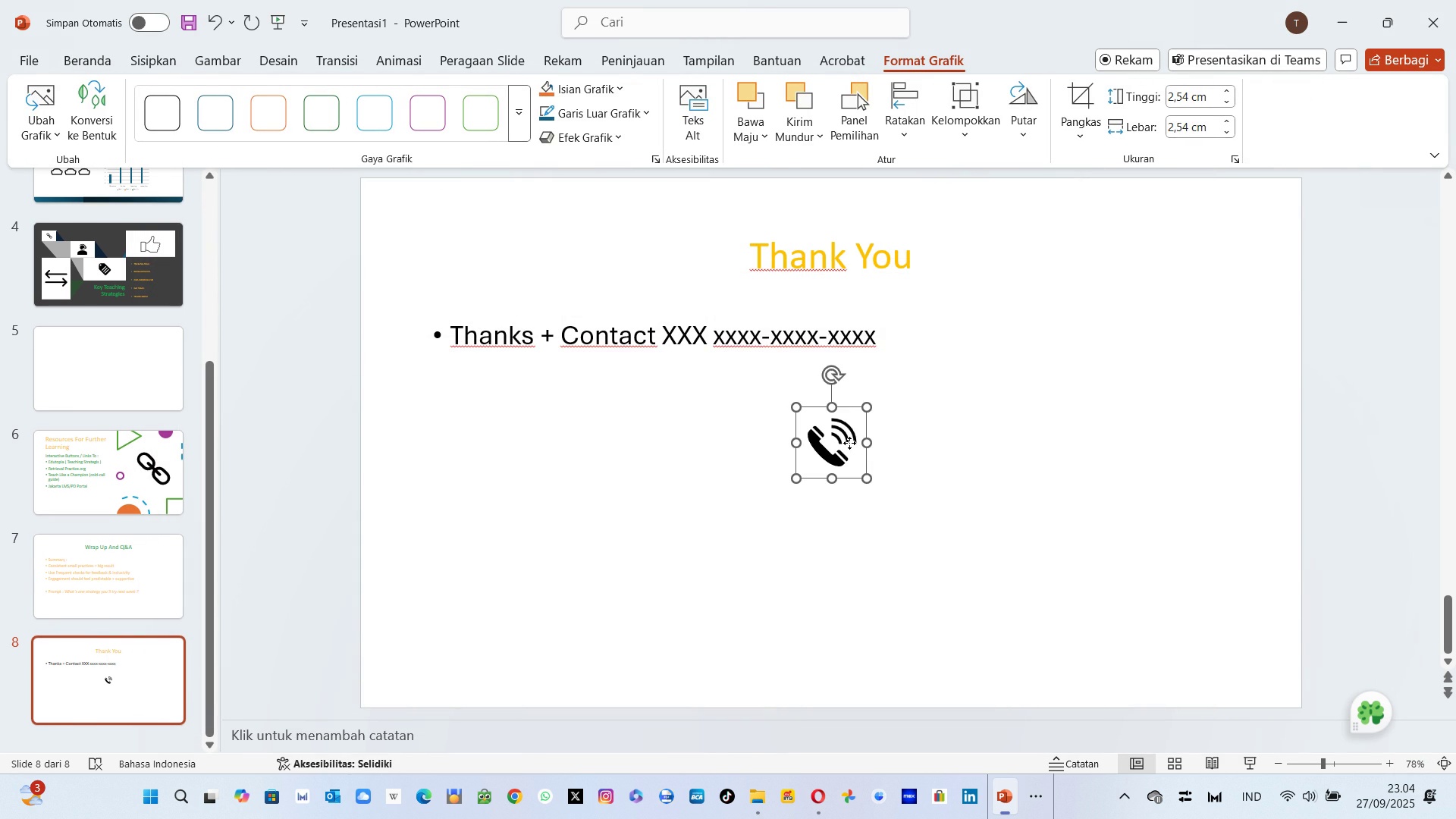 
left_click_drag(start_coordinate=[849, 443], to_coordinate=[847, 421])
 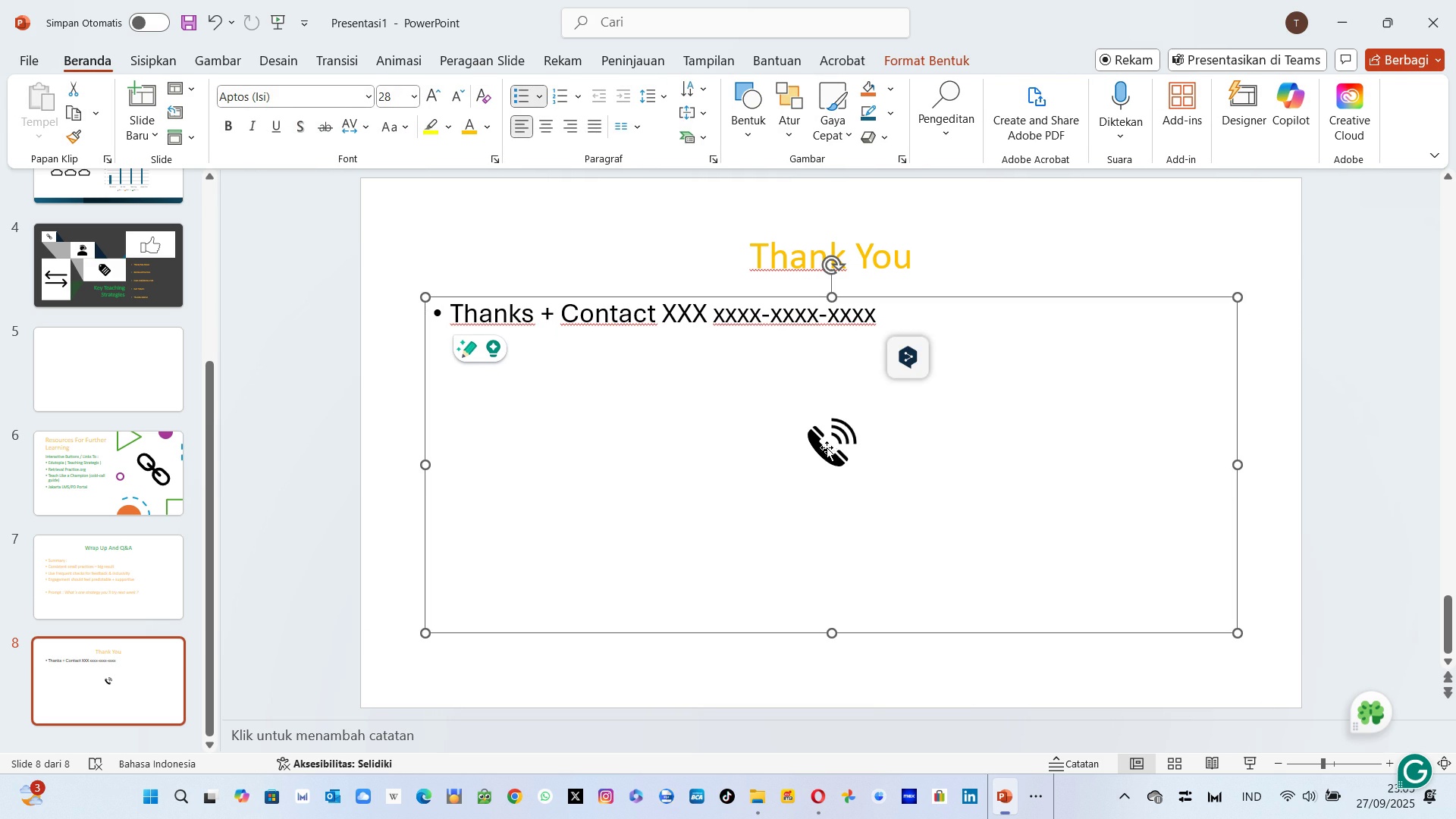 
left_click([827, 440])
 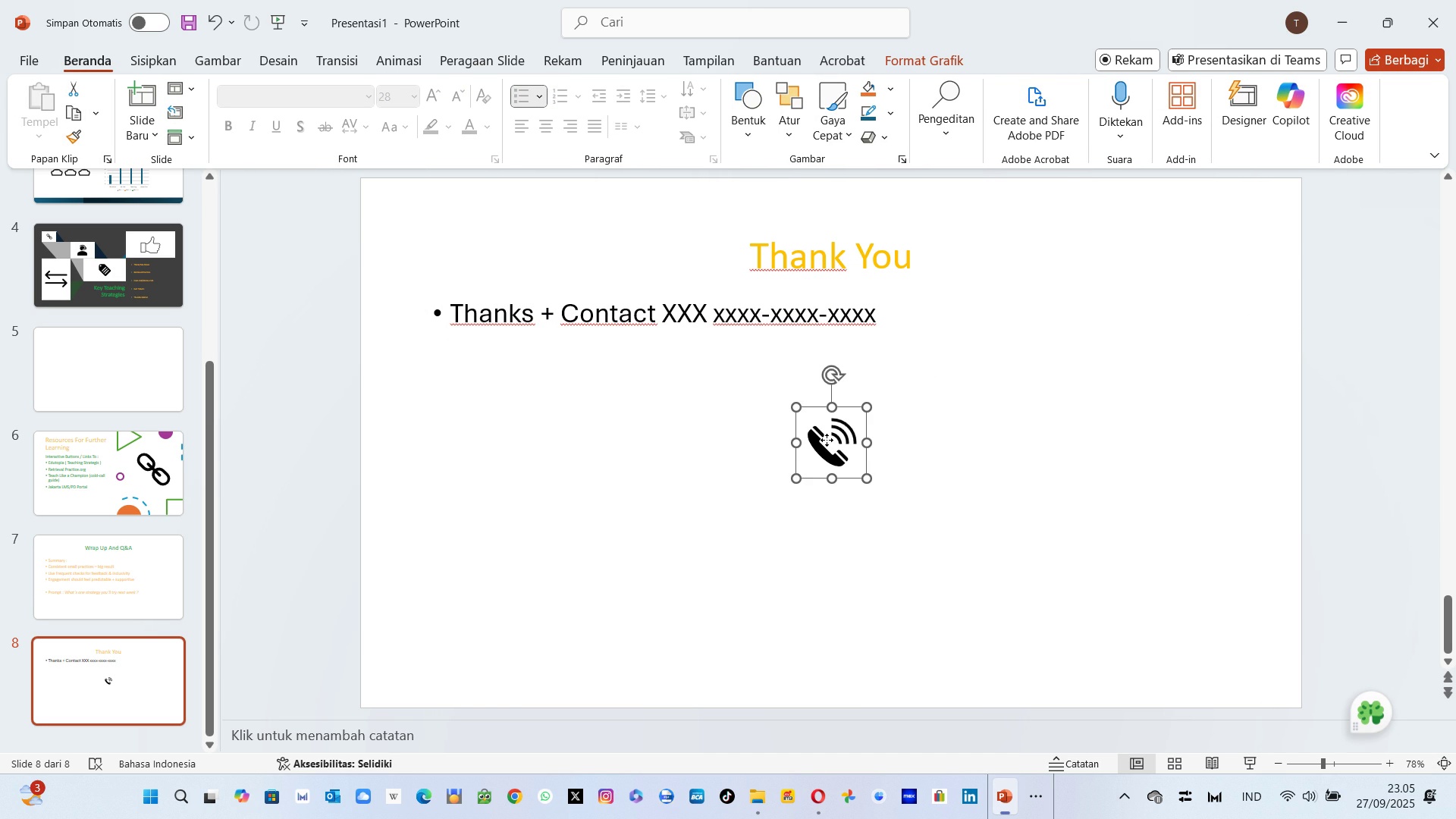 
left_click_drag(start_coordinate=[827, 440], to_coordinate=[935, 377])
 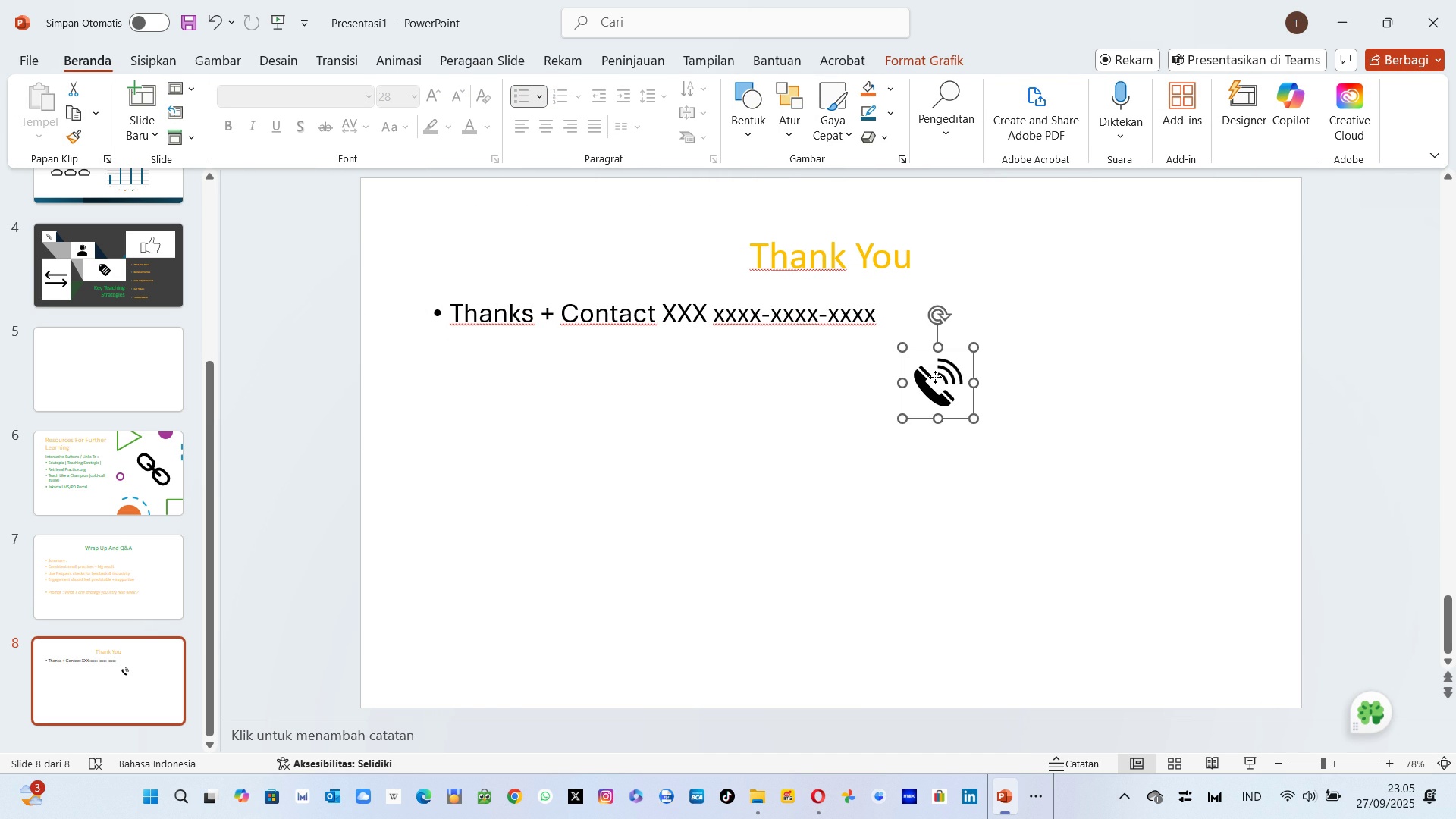 
left_click_drag(start_coordinate=[935, 377], to_coordinate=[928, 329])
 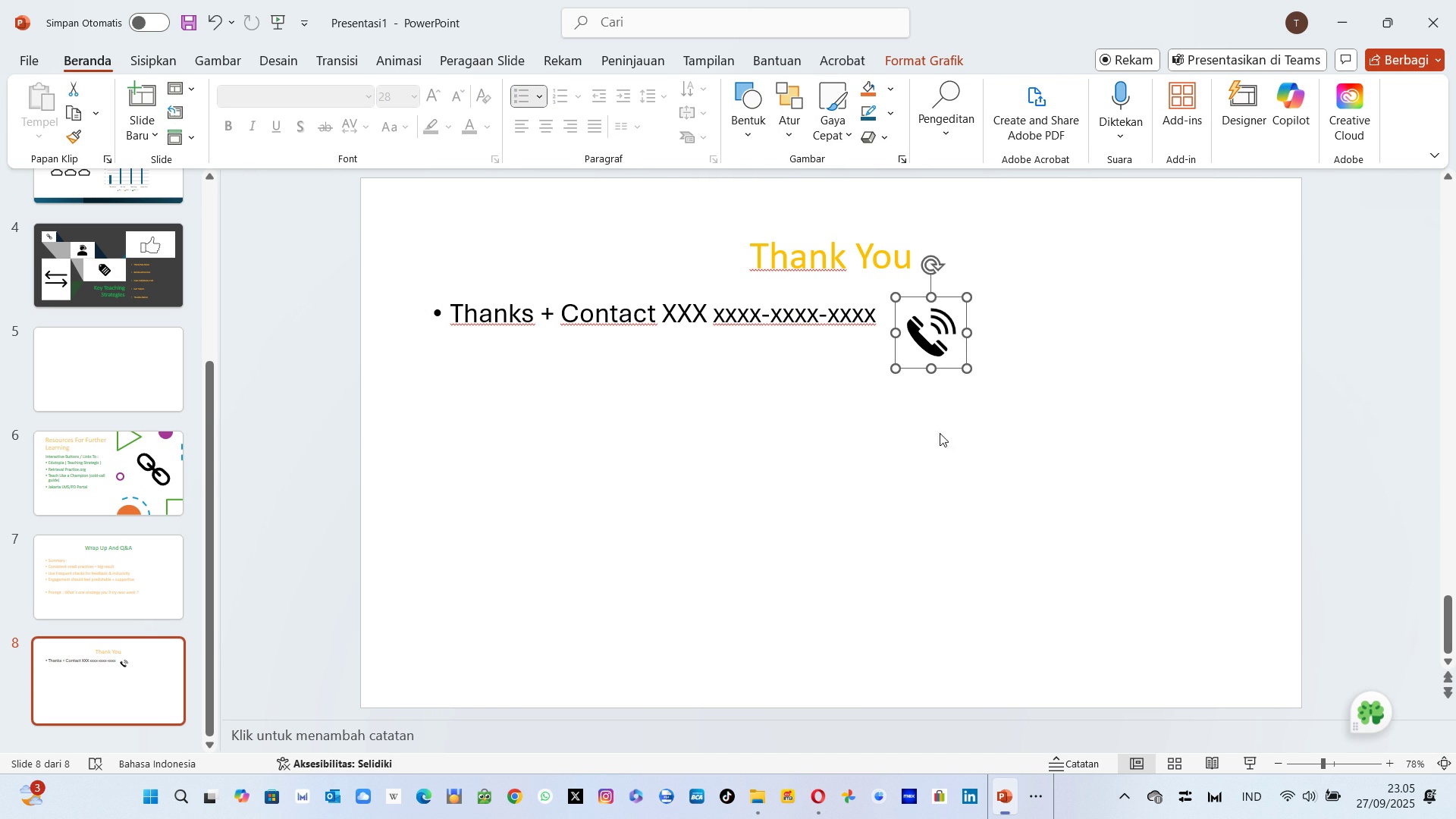 
left_click([796, 469])
 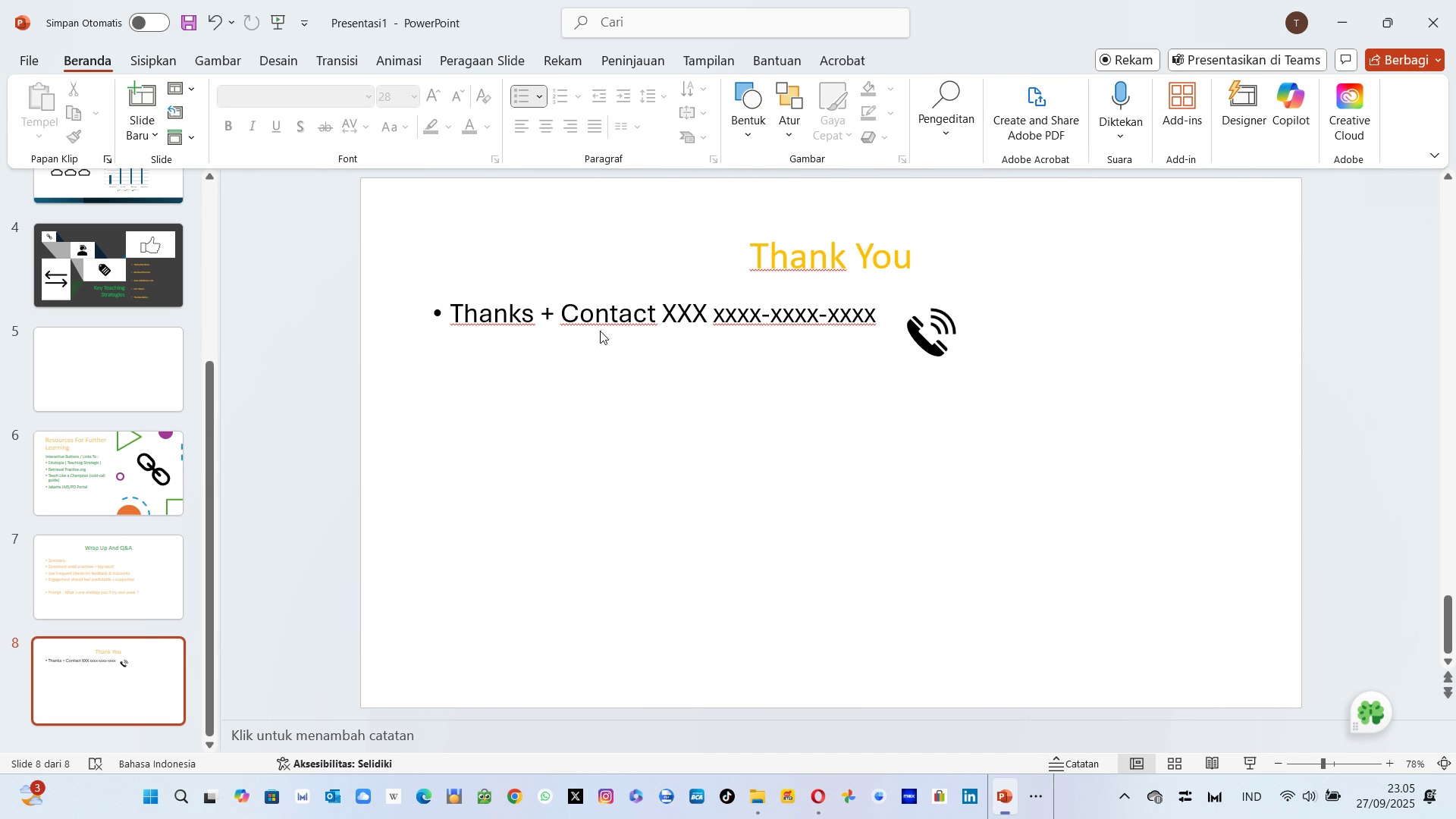 
left_click([596, 324])
 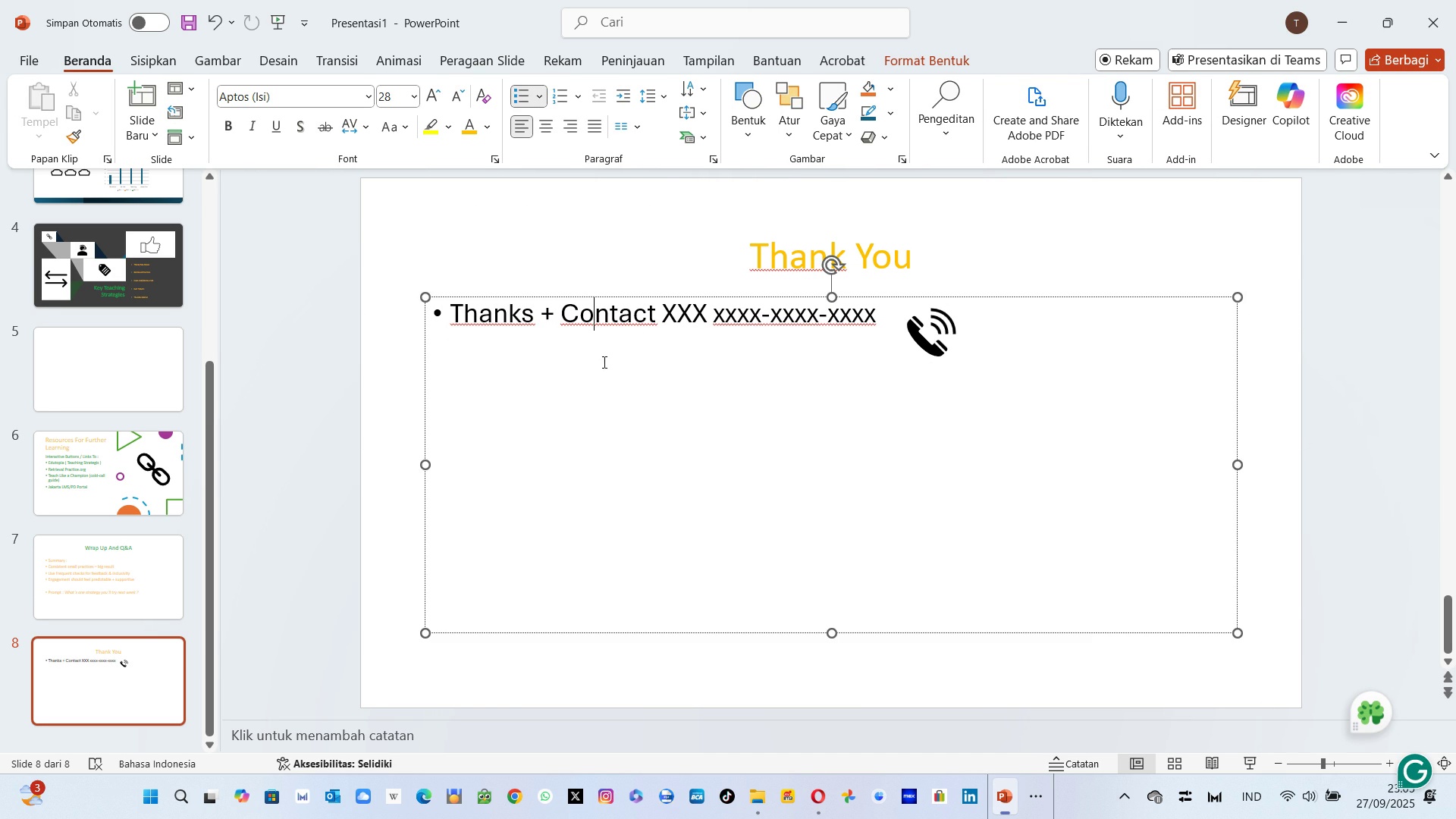 
key(Alt+Tab)
 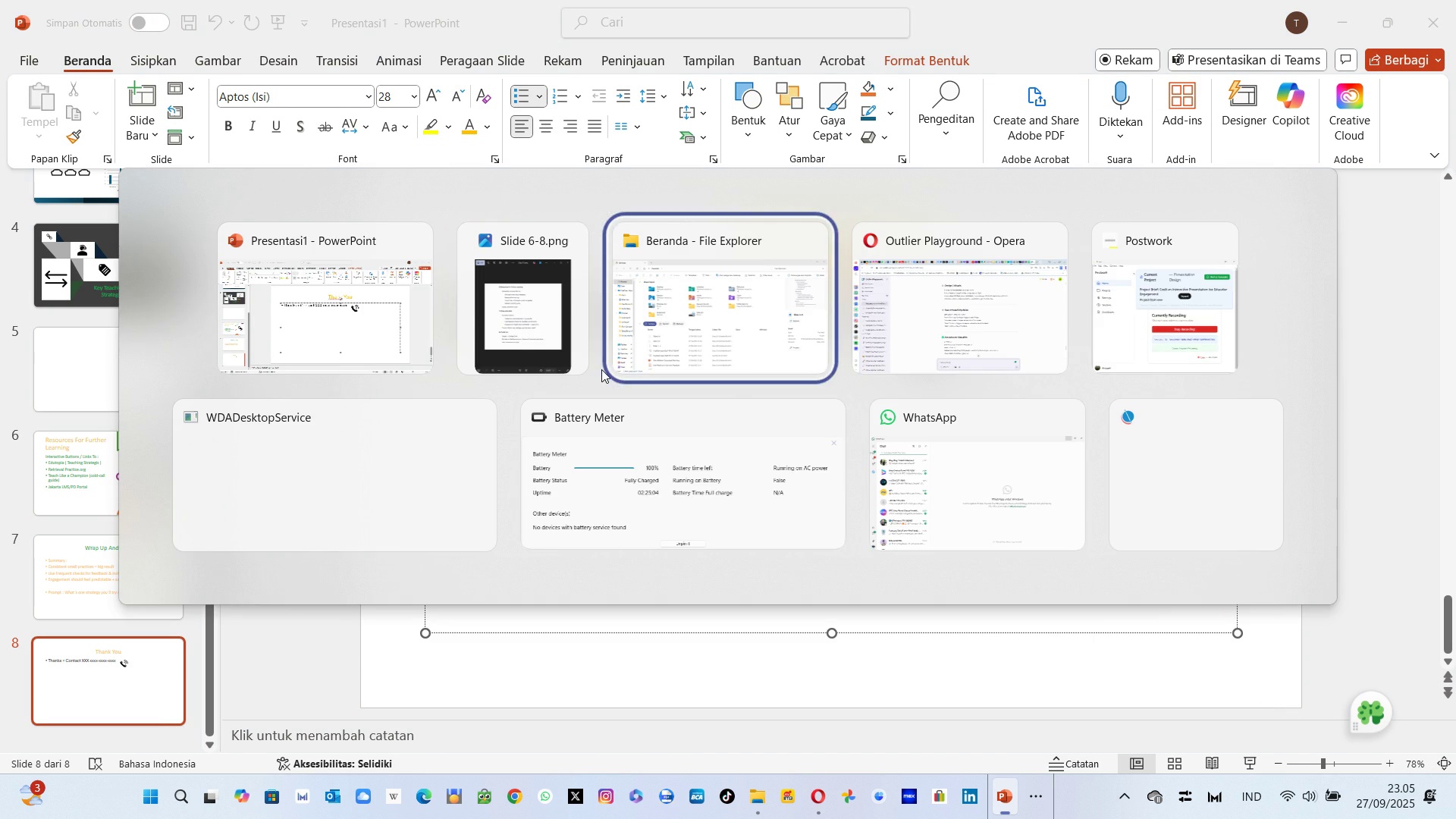 
key(Alt+Tab)
 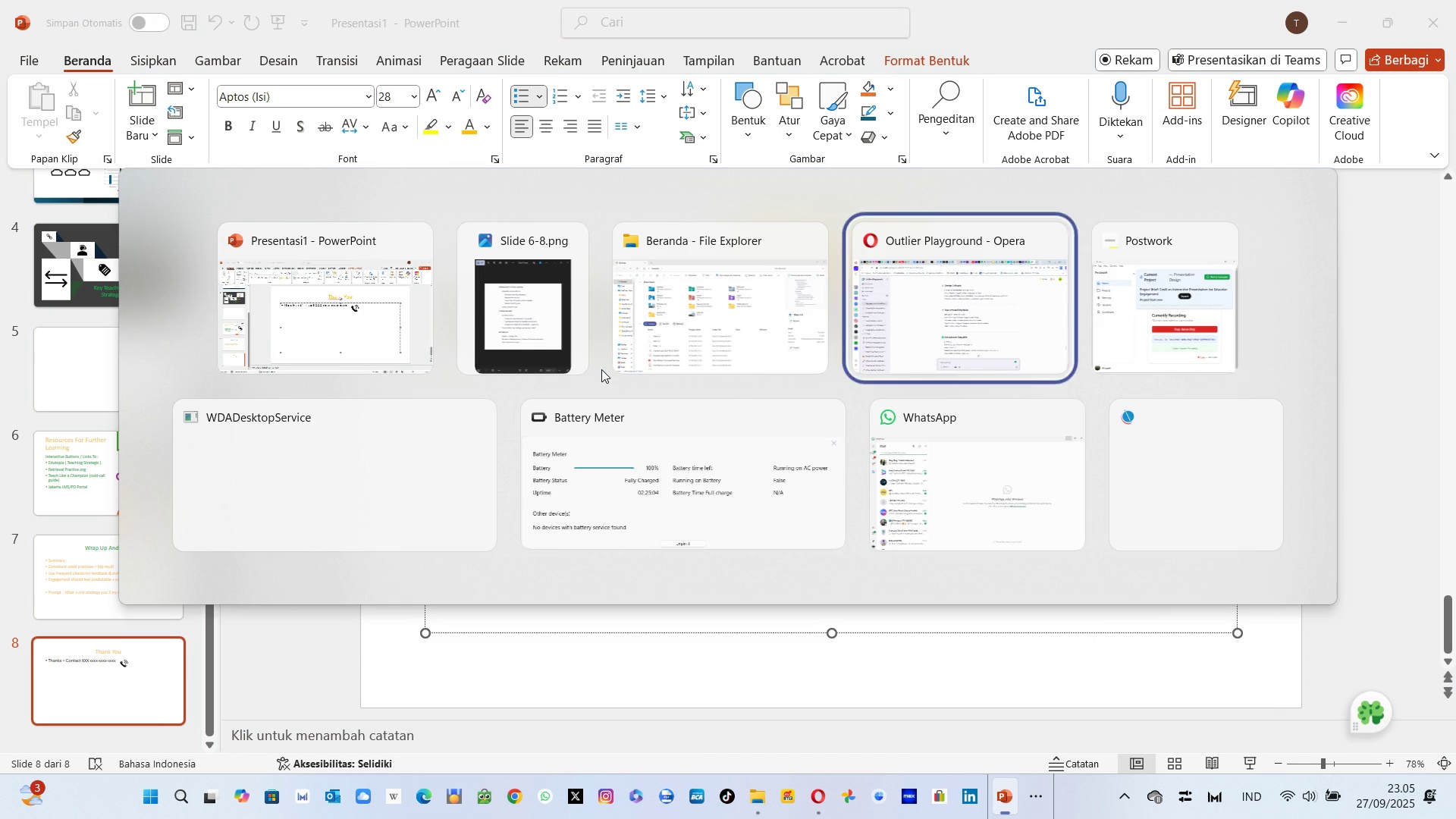 
key(Alt+Tab)
 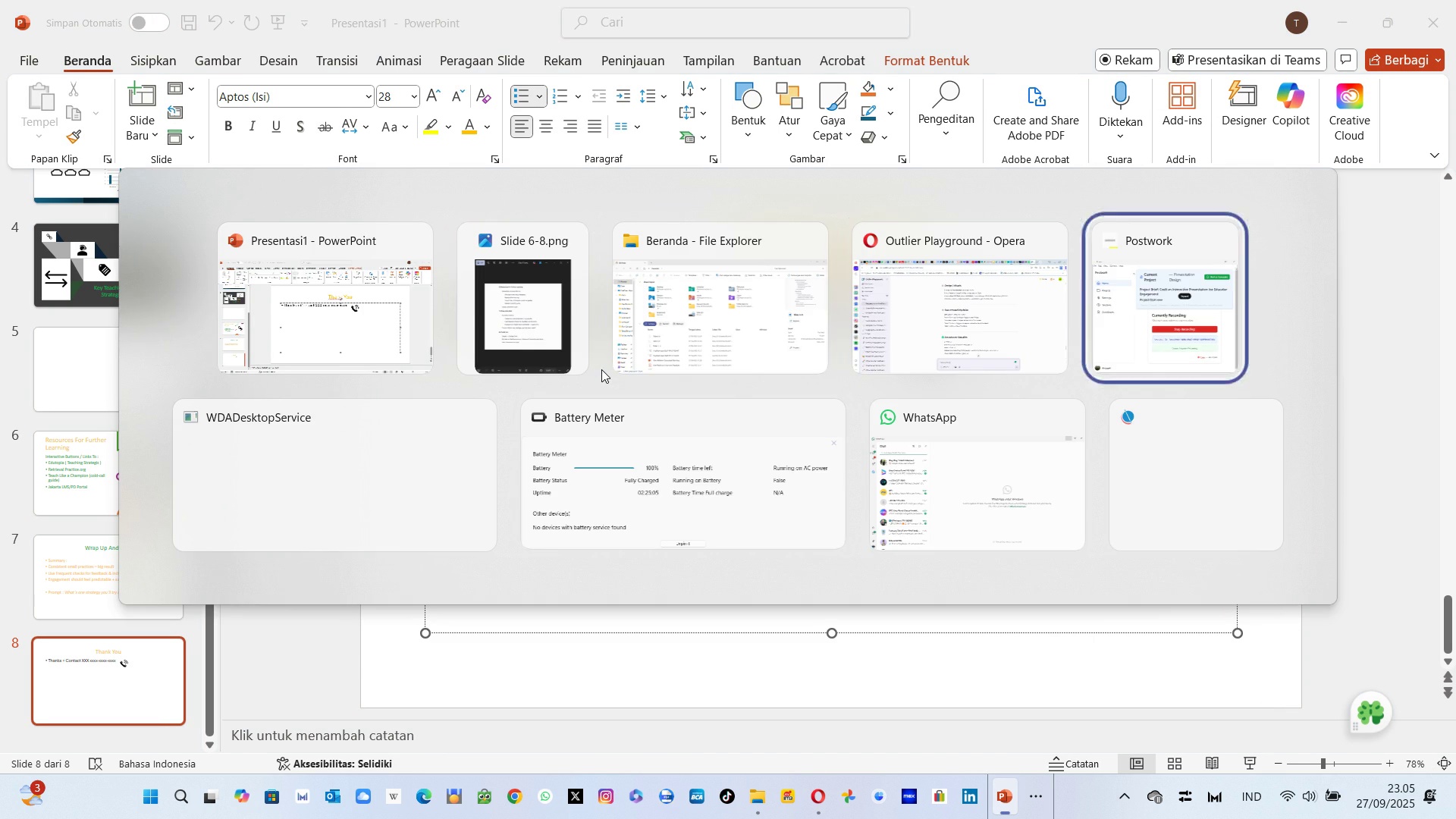 
key(Alt+Tab)
 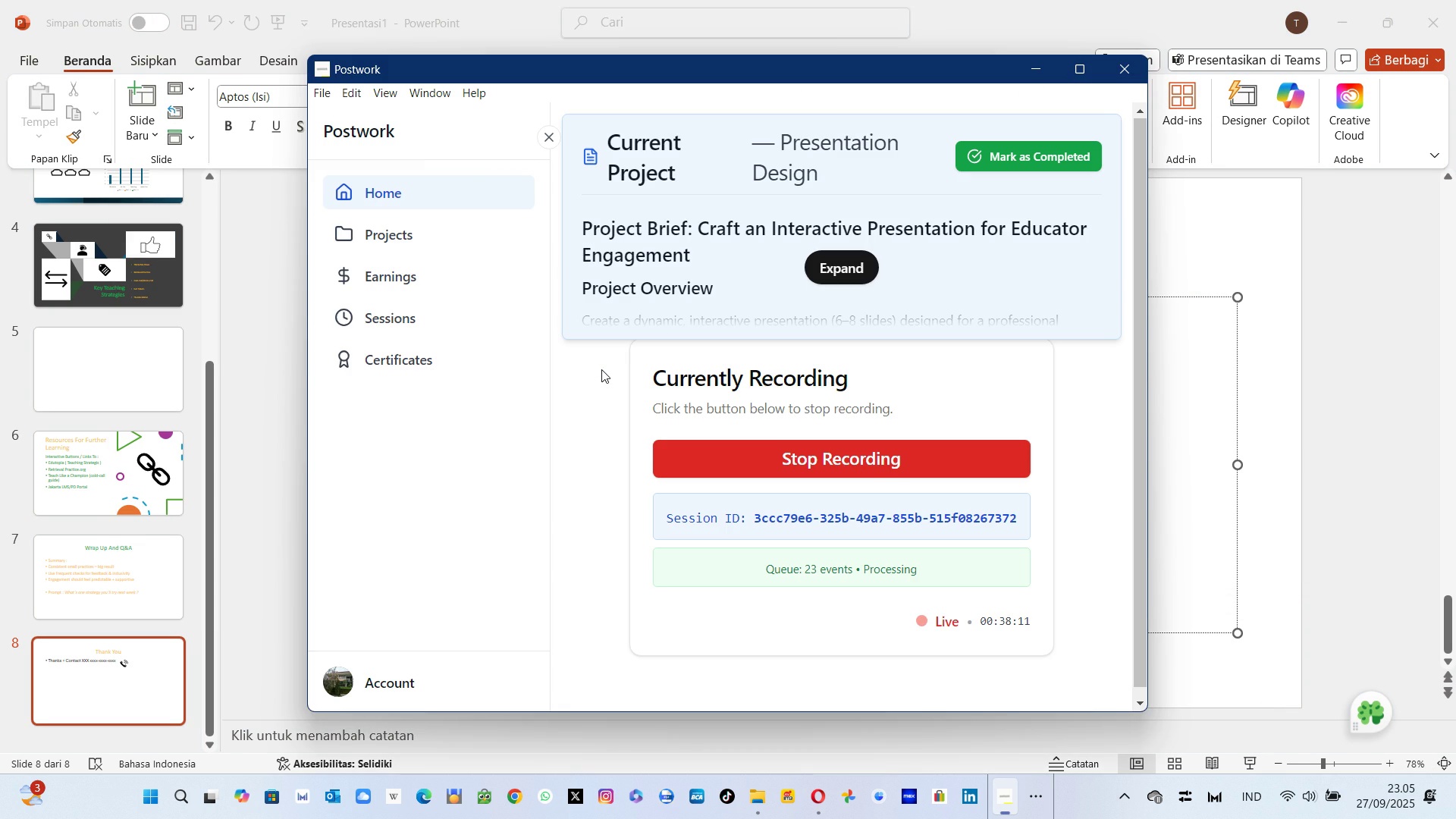 
hold_key(key=AltLeft, duration=2.58)